 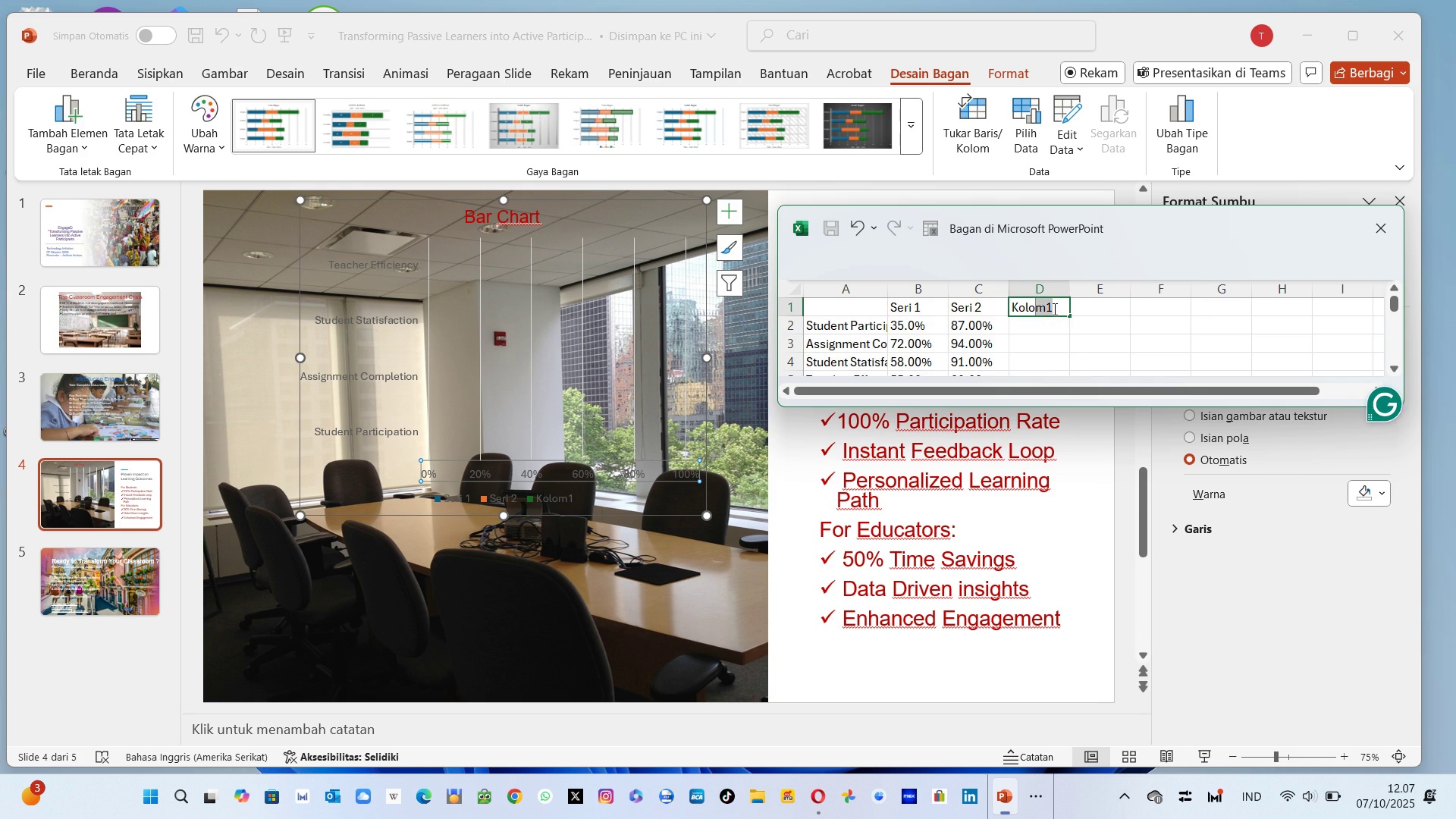 
key(Shift+ArrowLeft)
 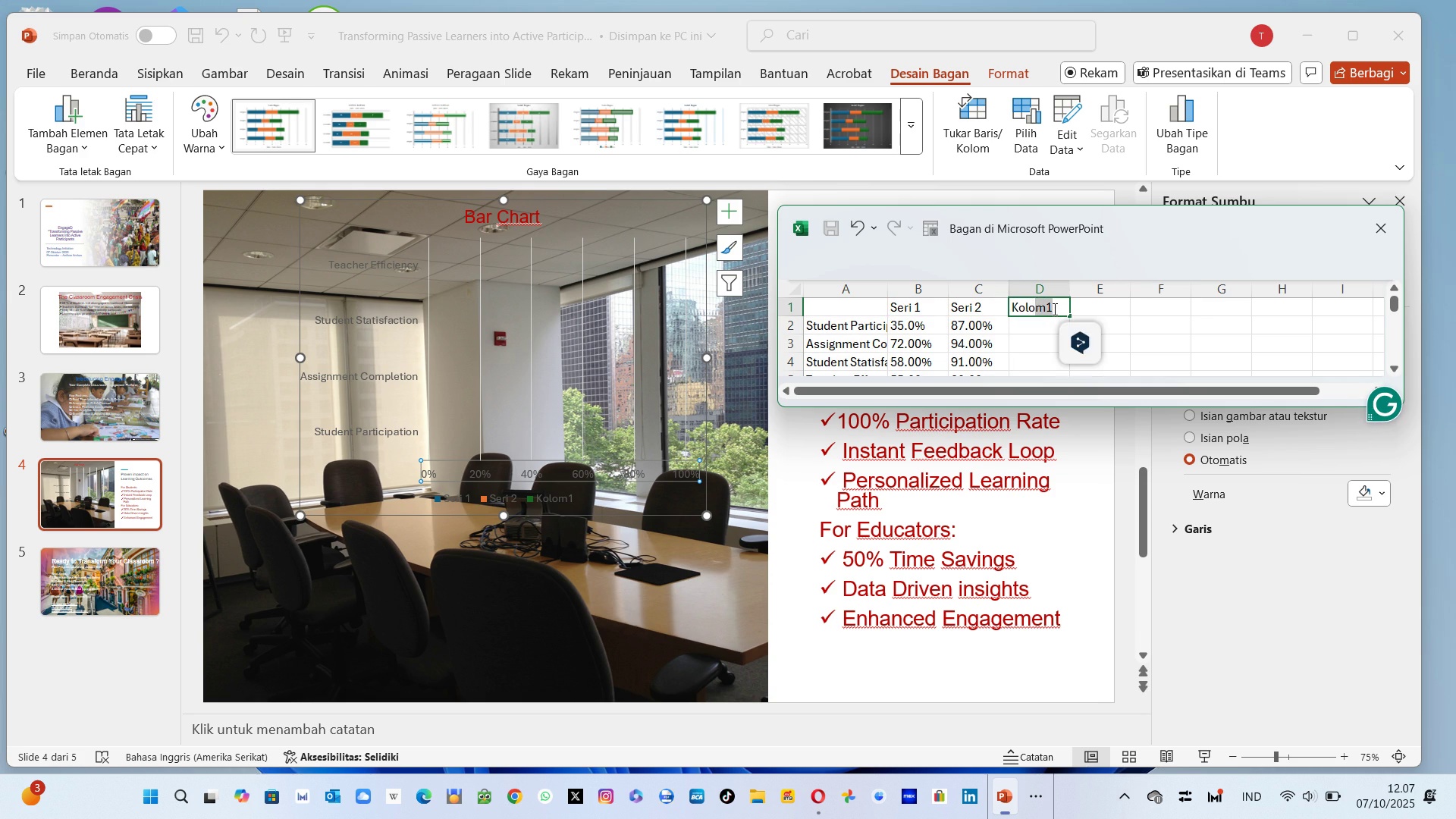 
key(Shift+ArrowLeft)
 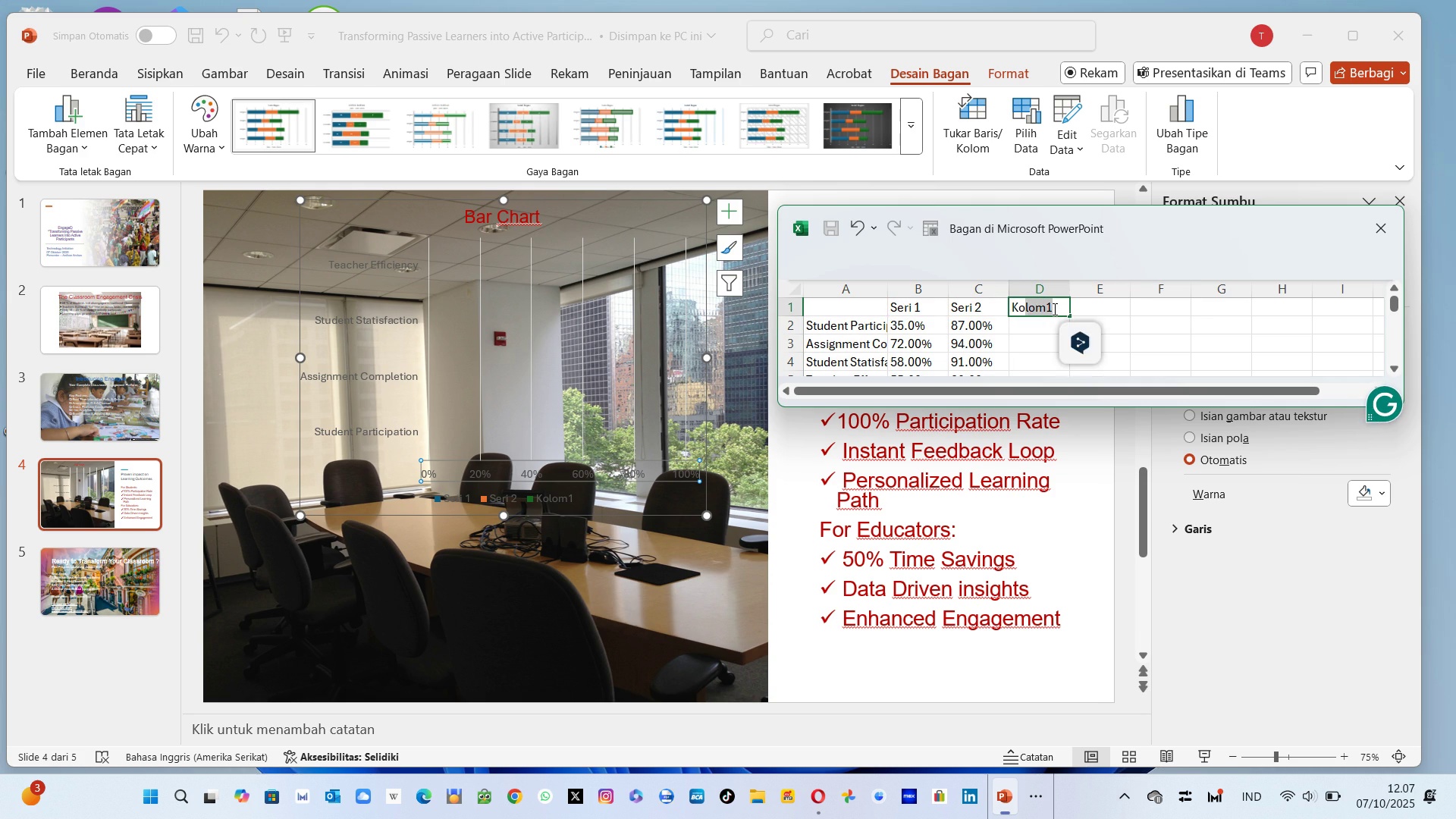 
key(Shift+ArrowLeft)
 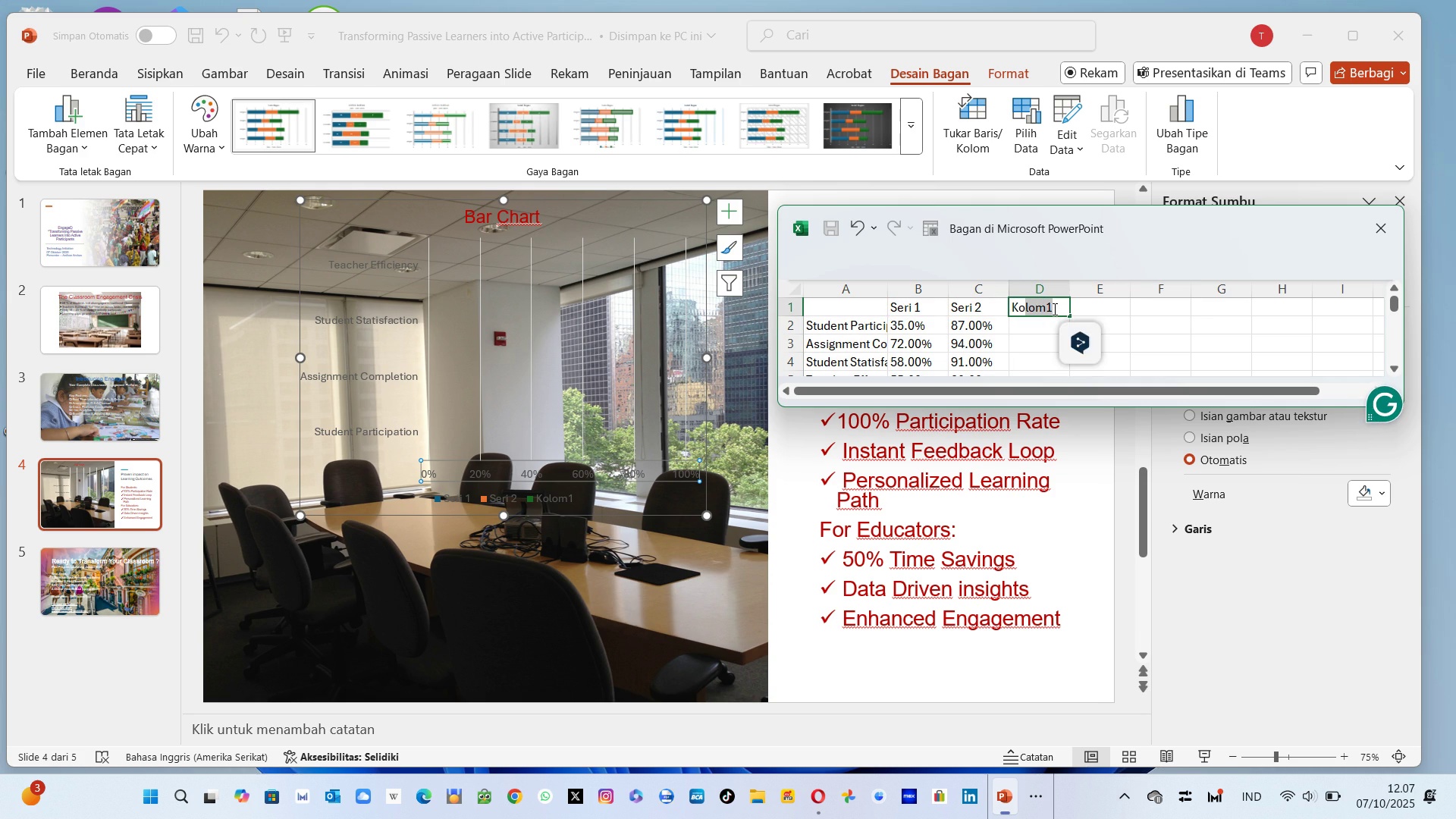 
key(Shift+ArrowLeft)
 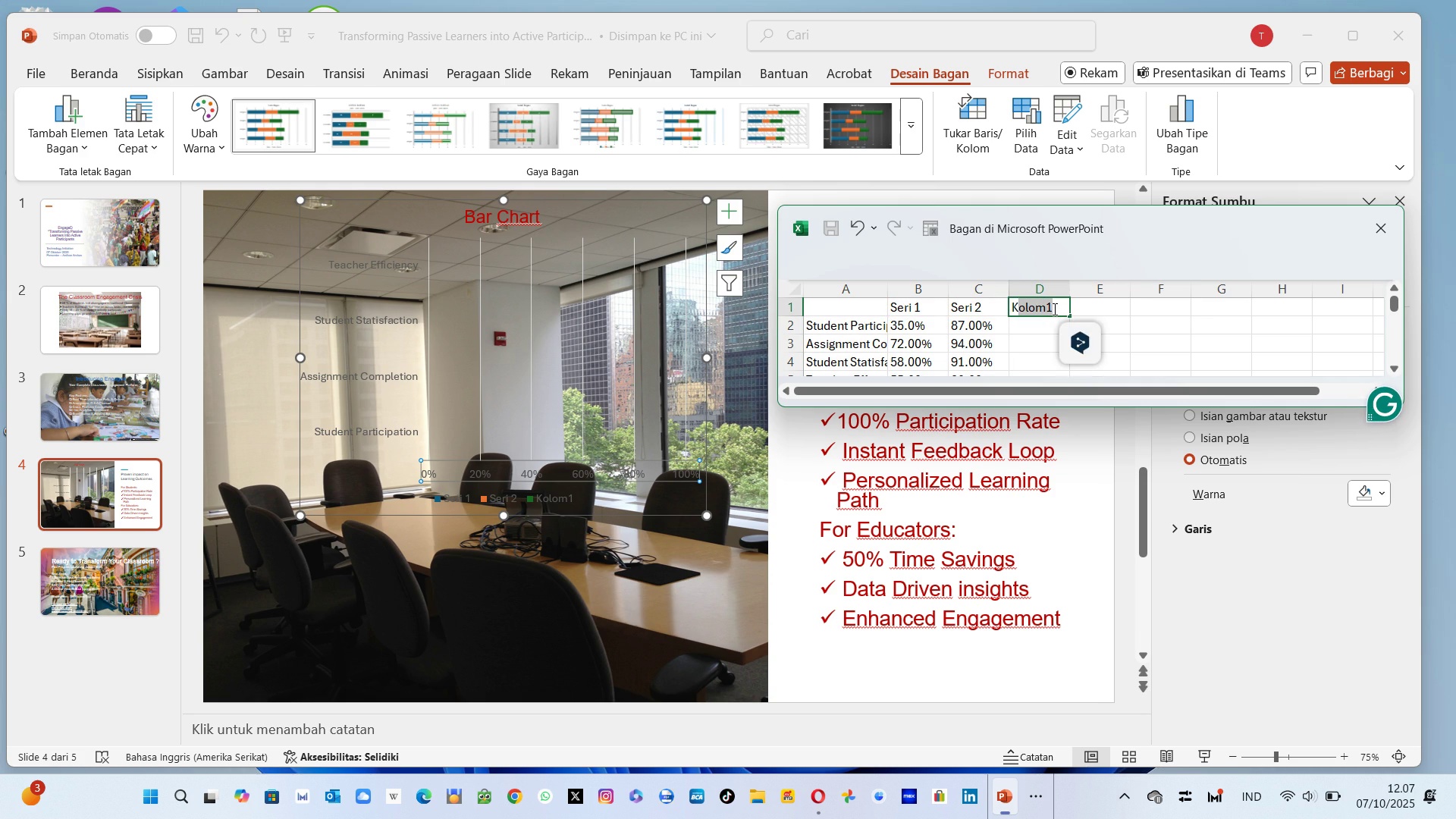 
key(Shift+ArrowLeft)
 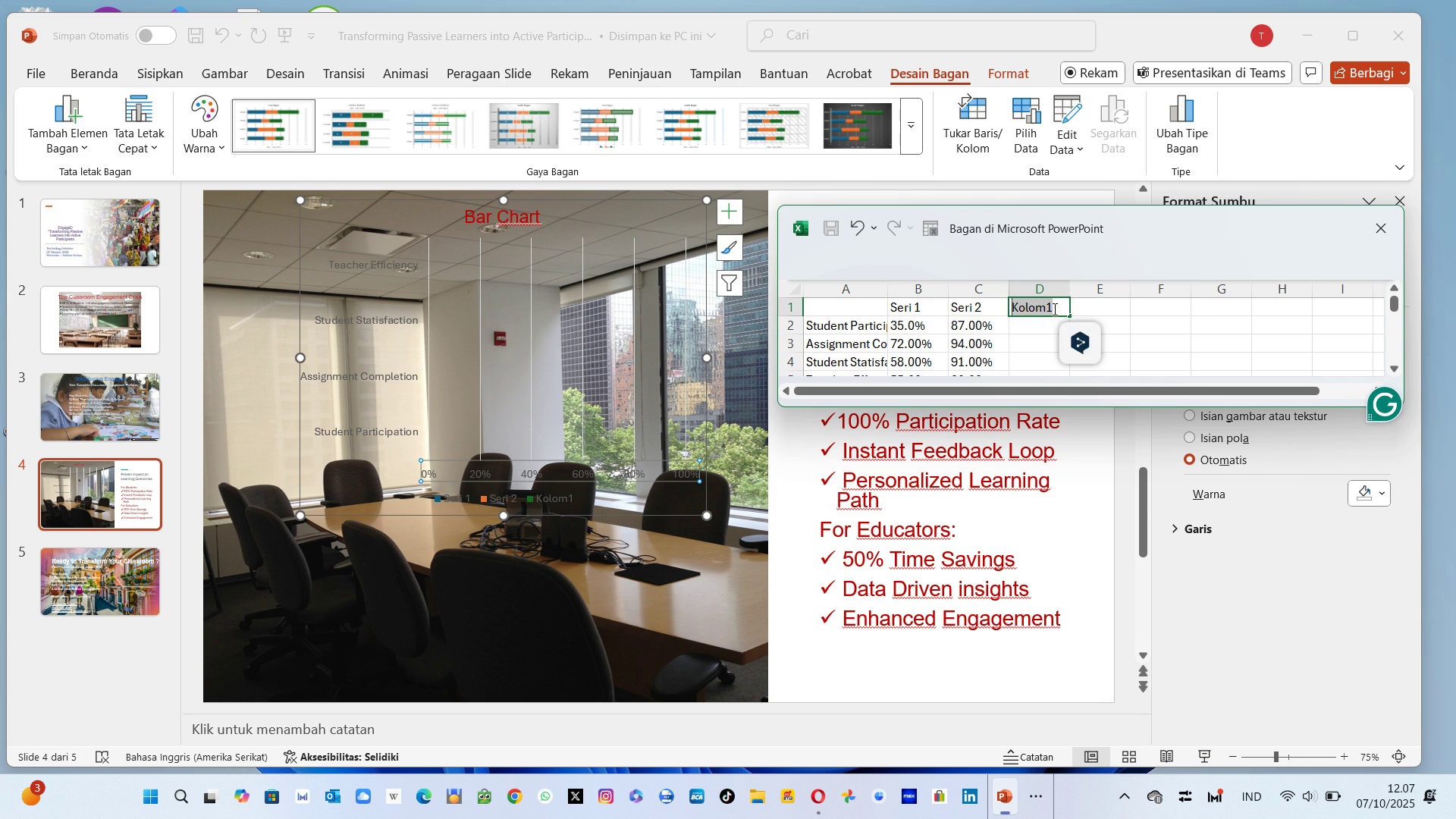 
key(Delete)
 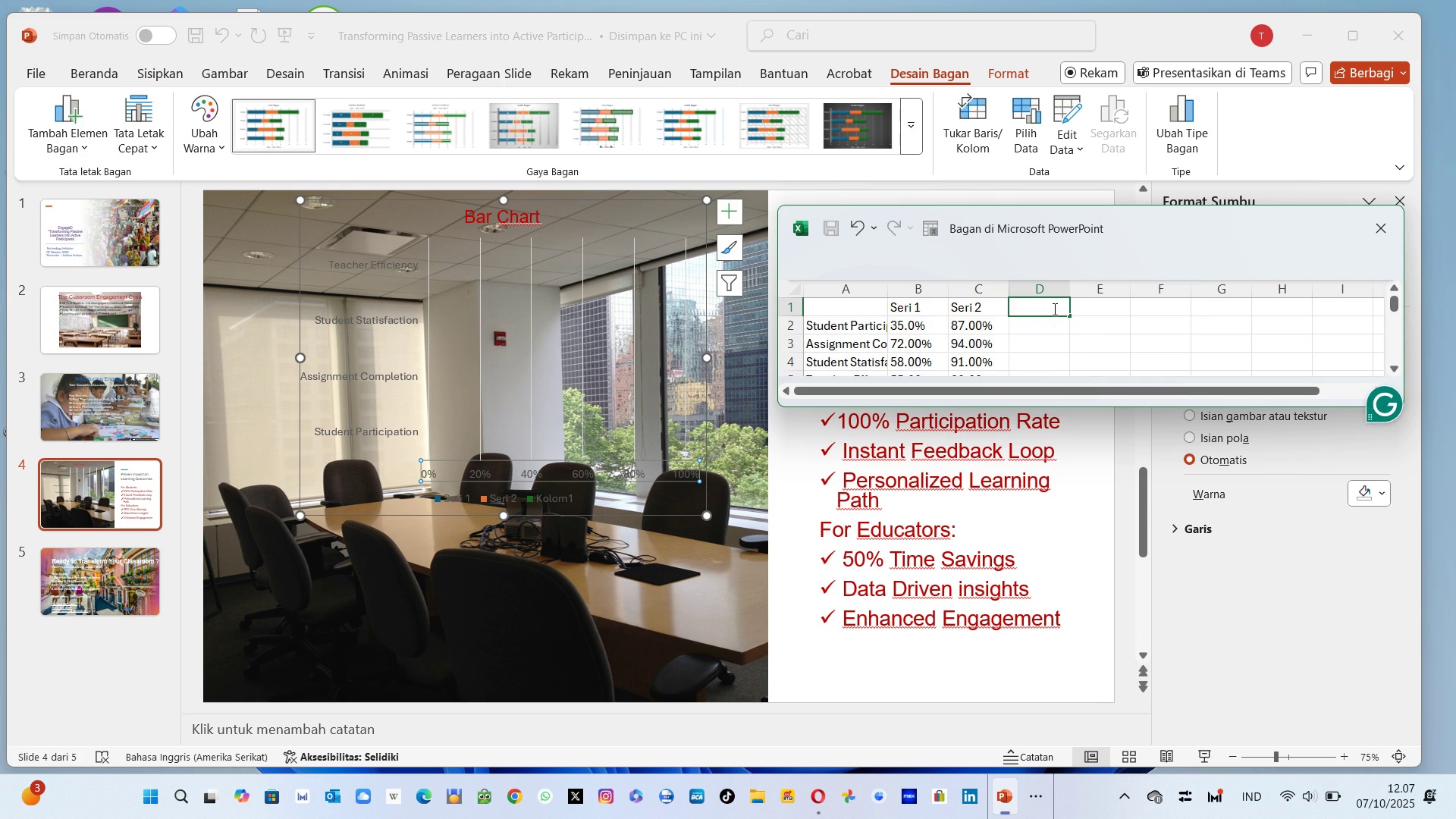 
key(Delete)
 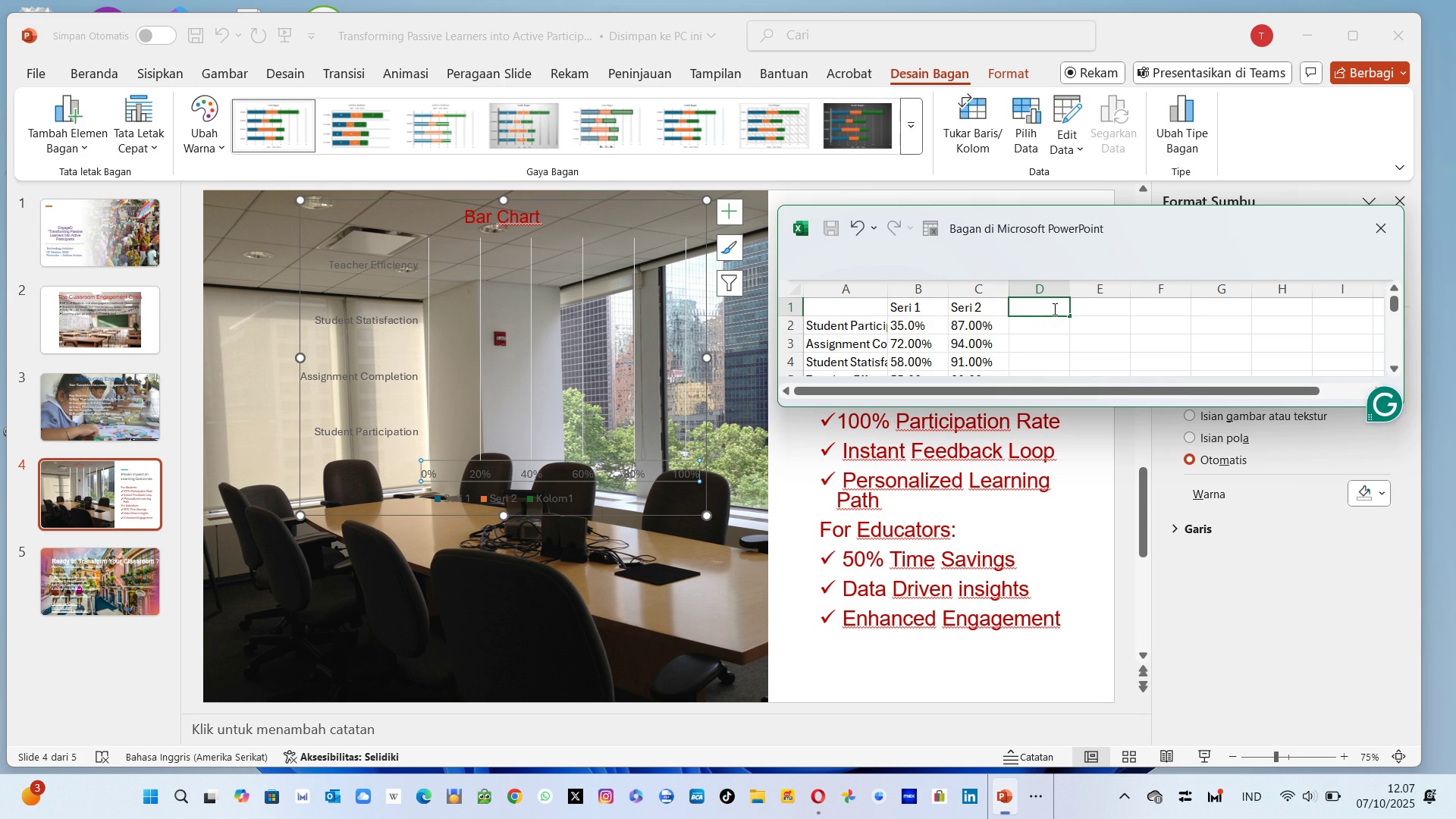 
key(Delete)
 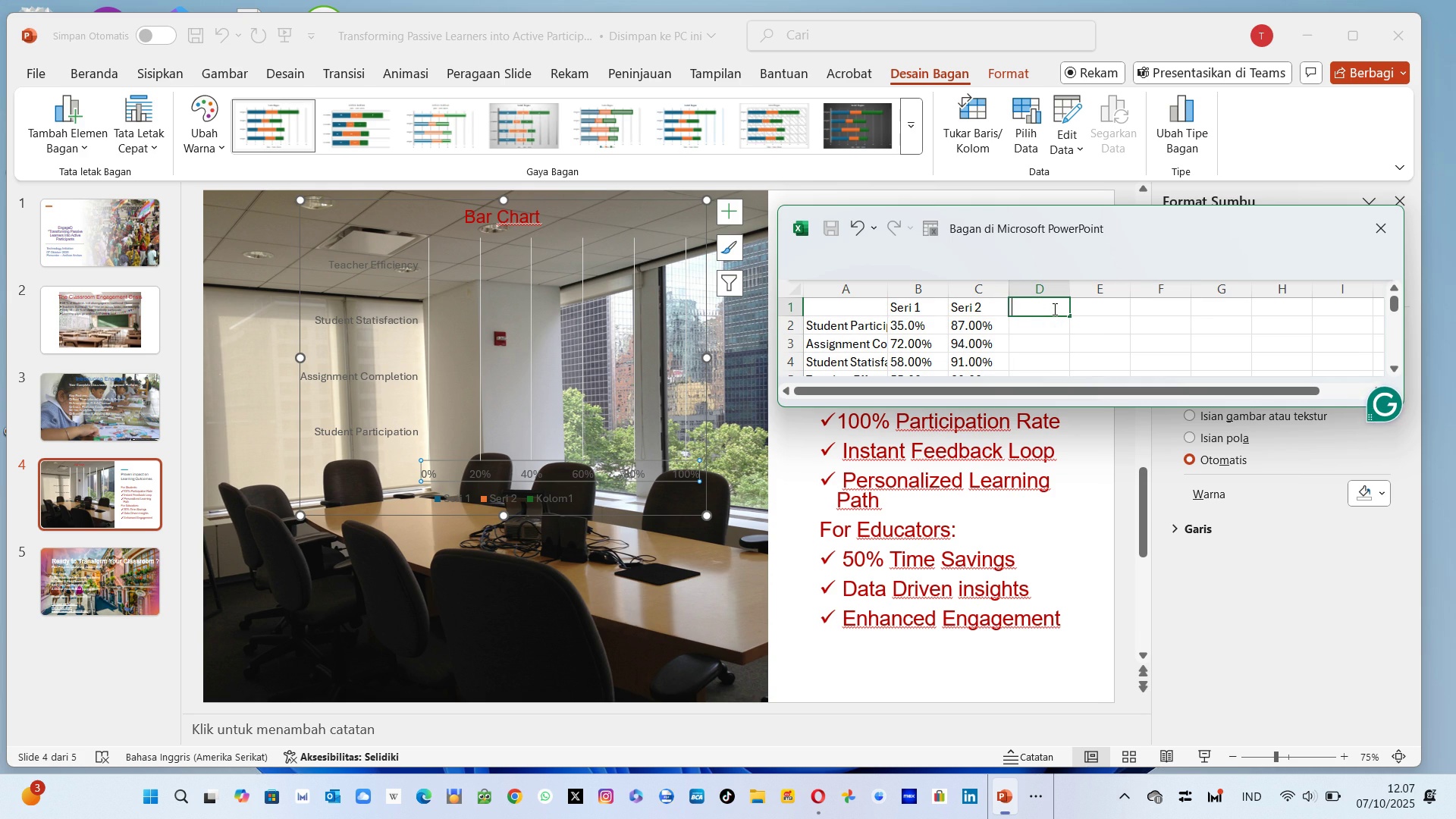 
key(Enter)
 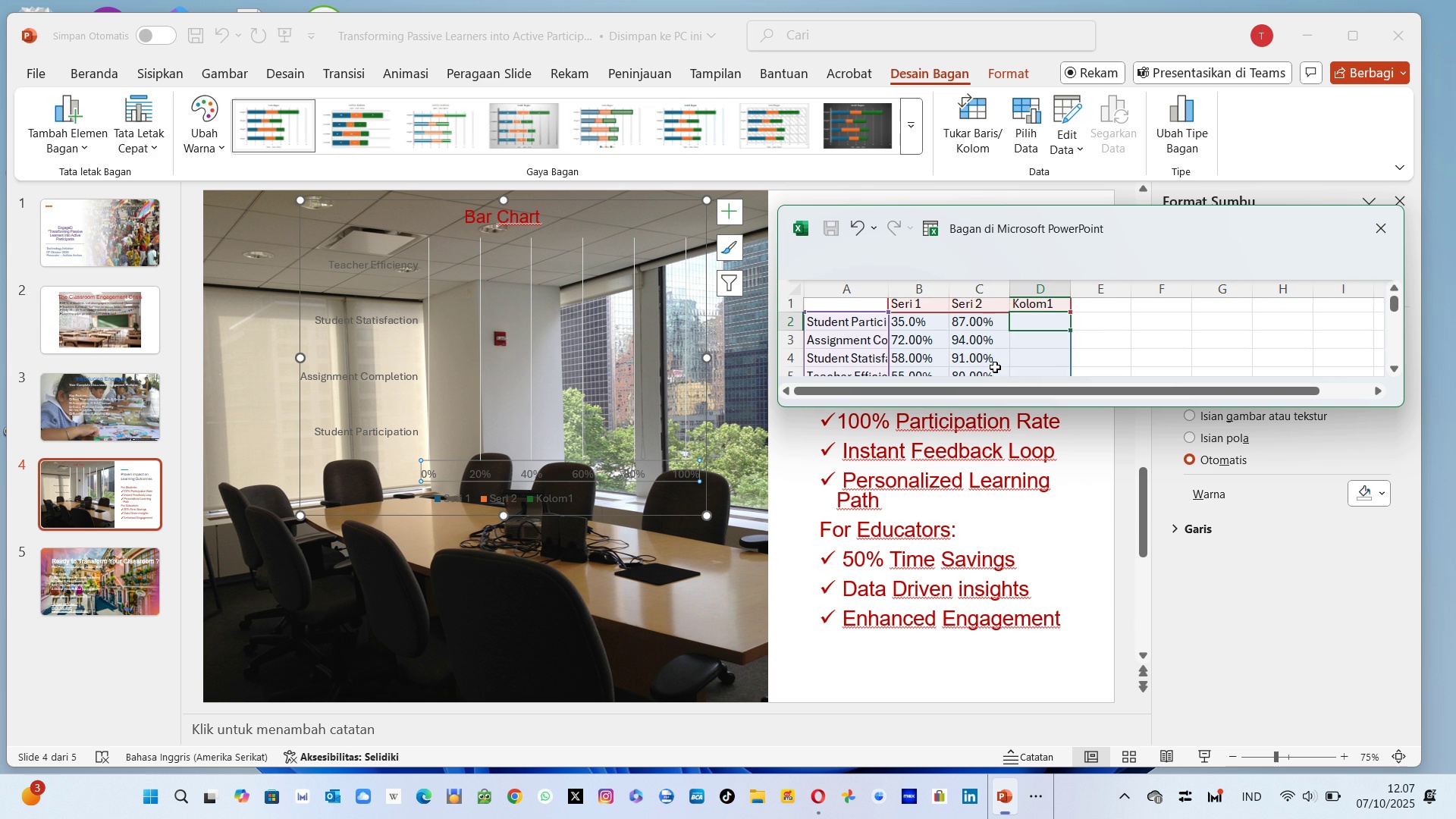 
wait(5.44)
 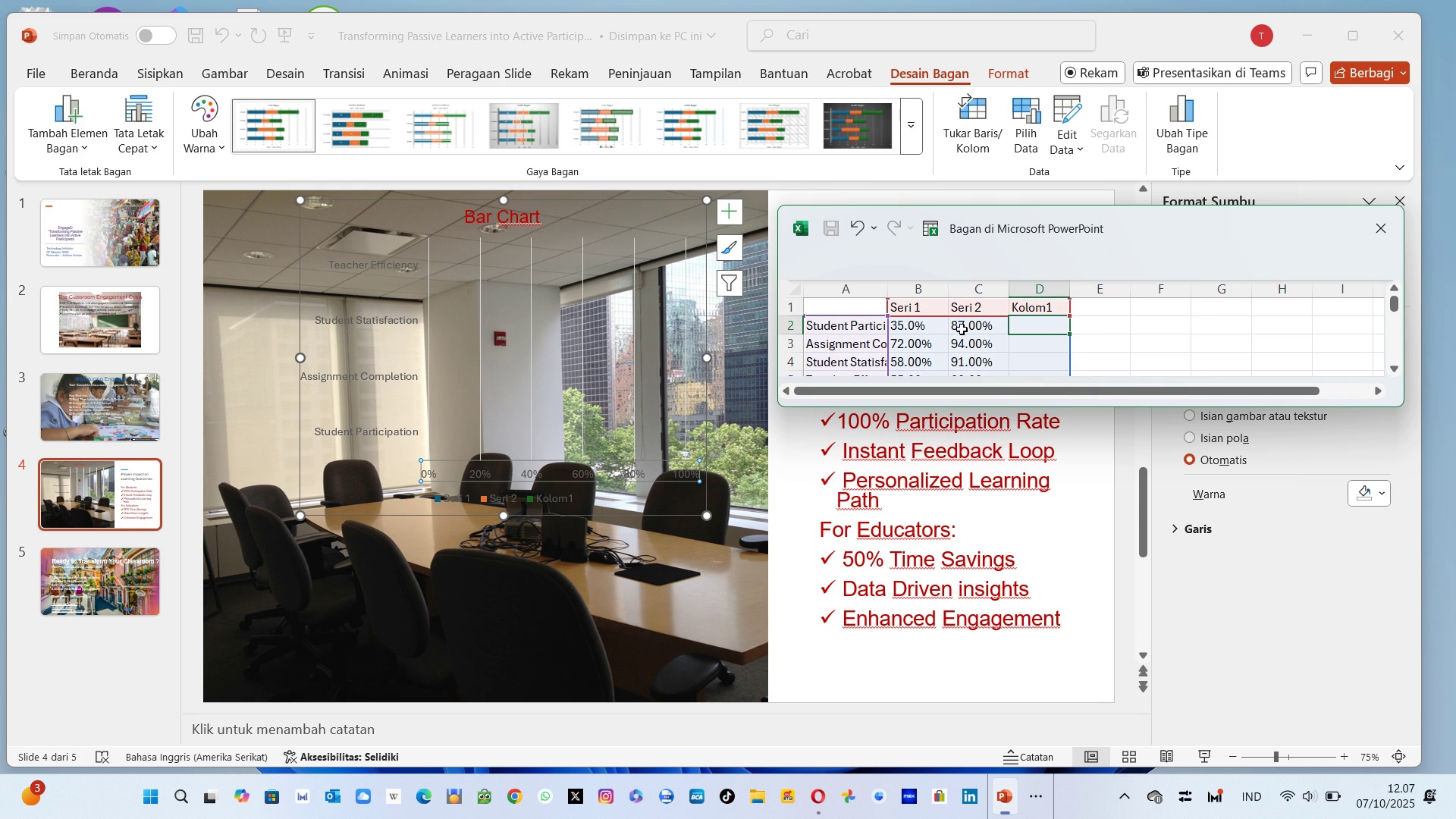 
left_click([912, 331])
 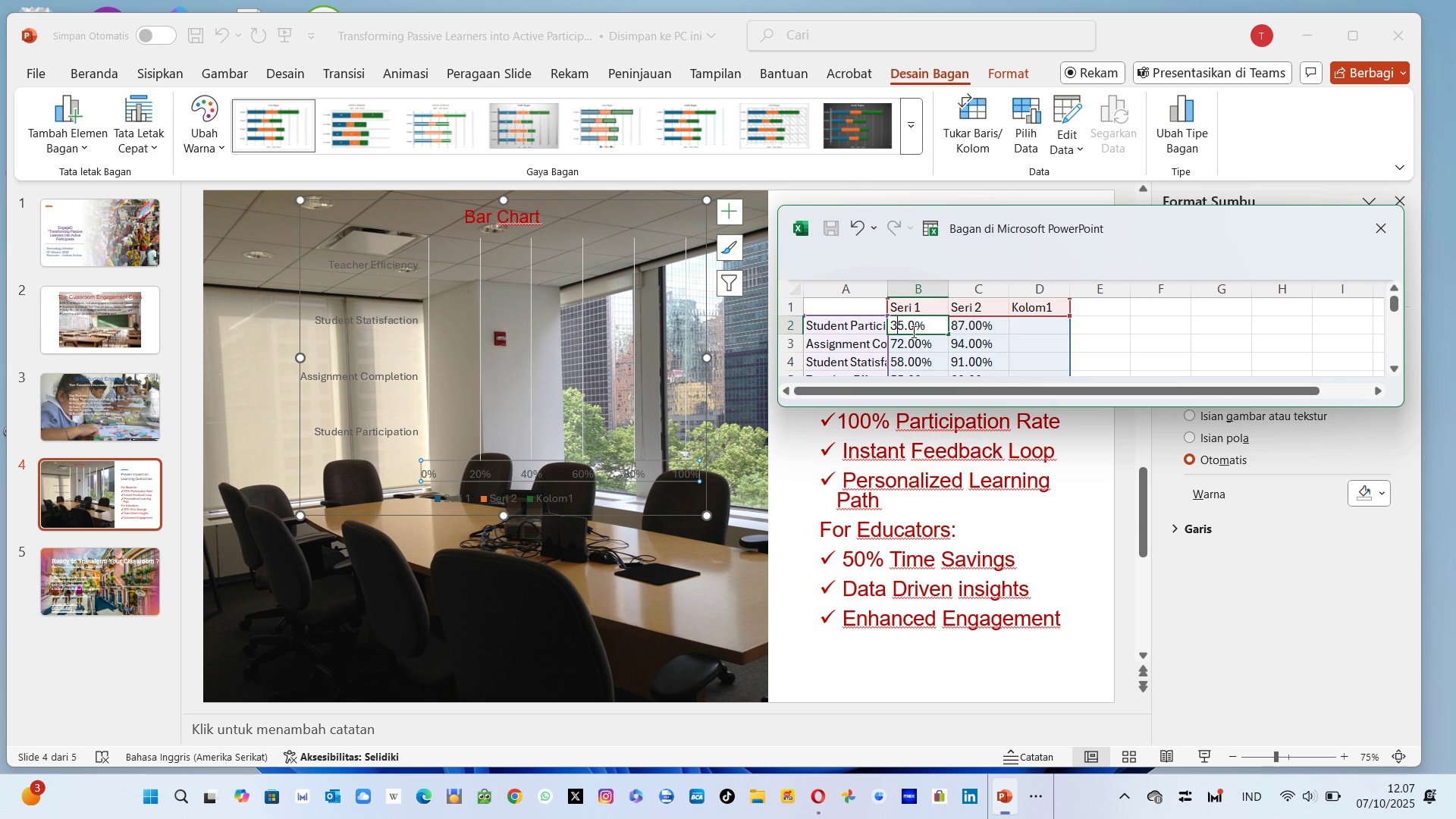 
type(350)
 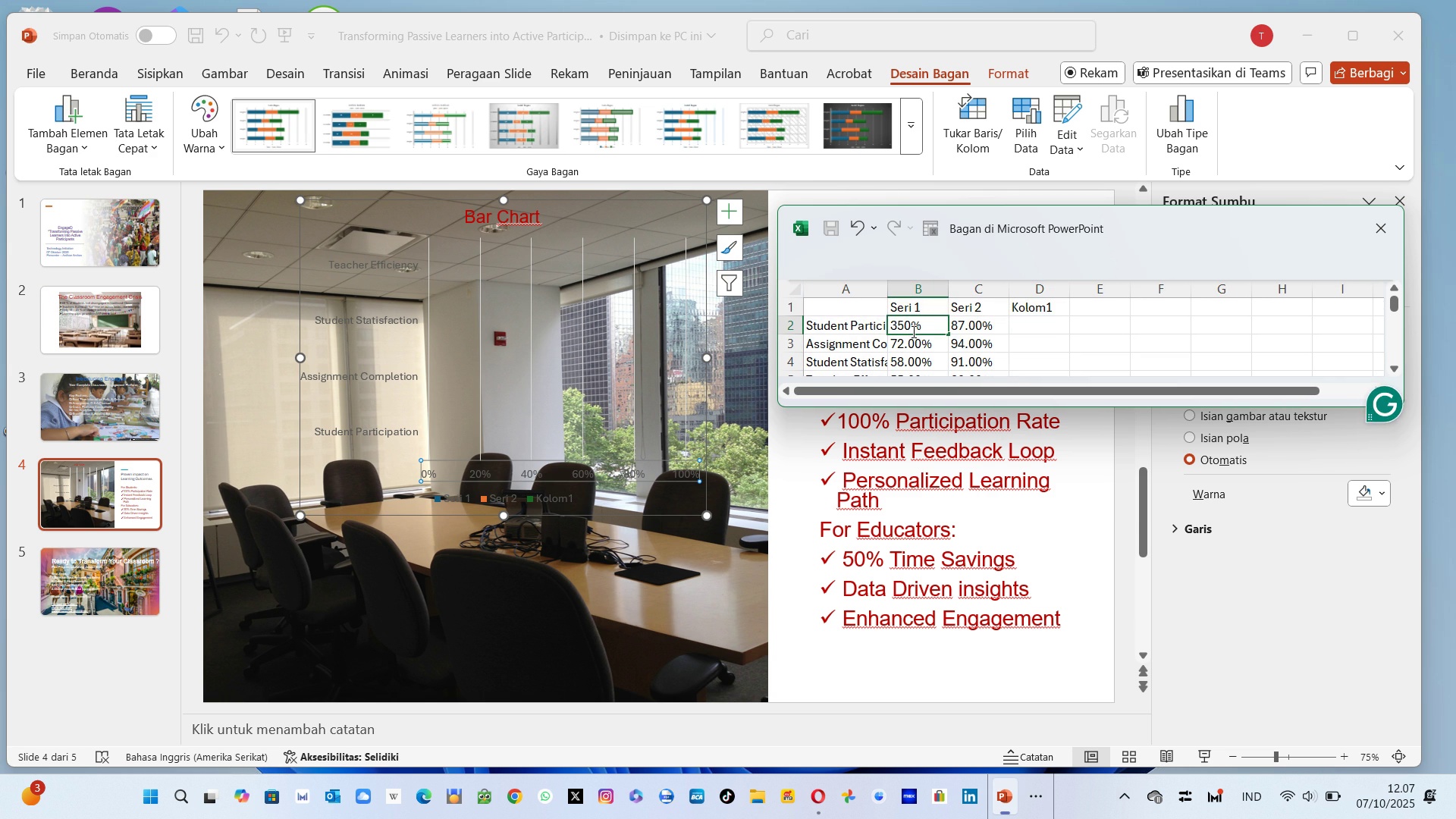 
key(Enter)
 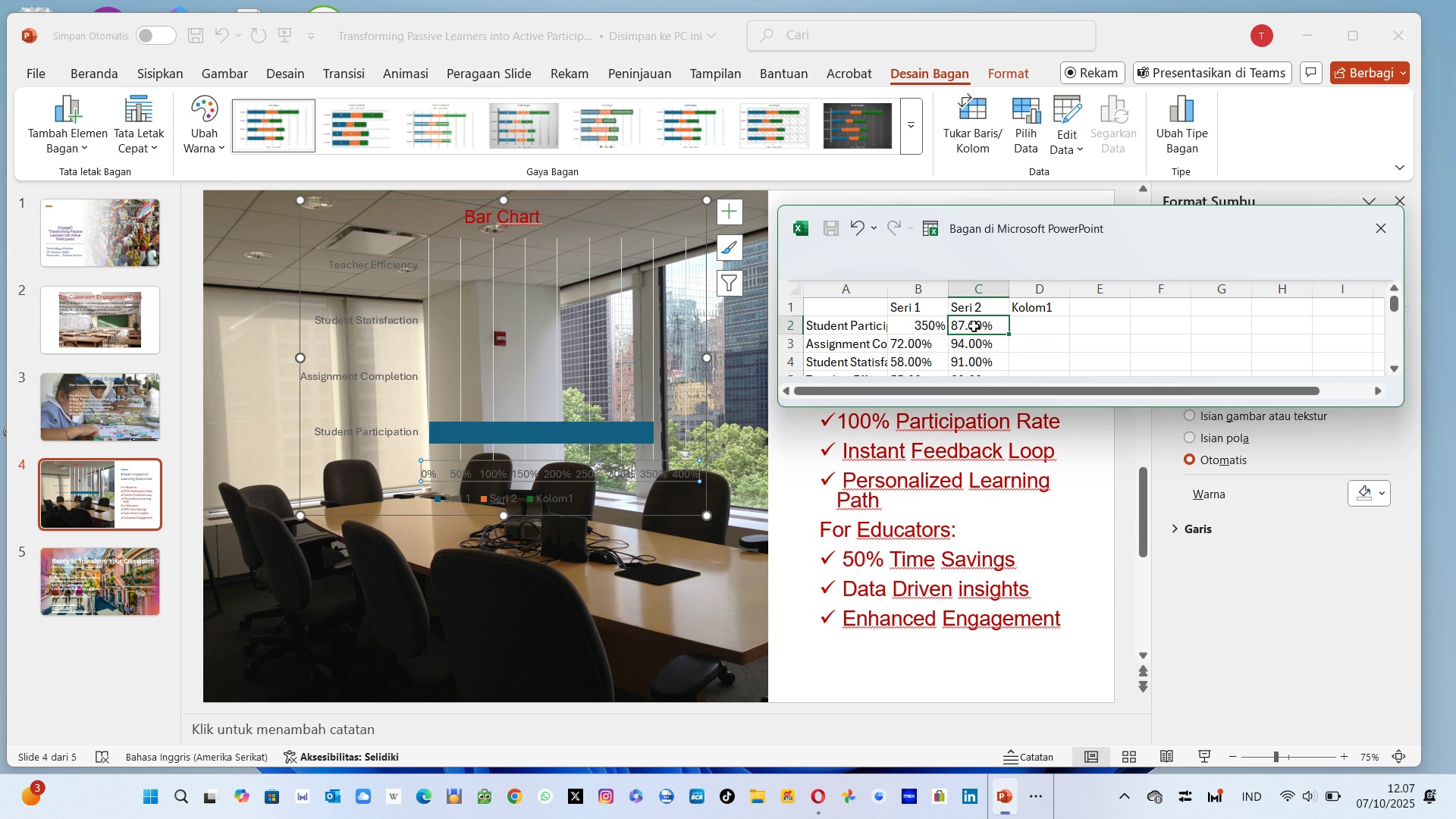 
type(879)
 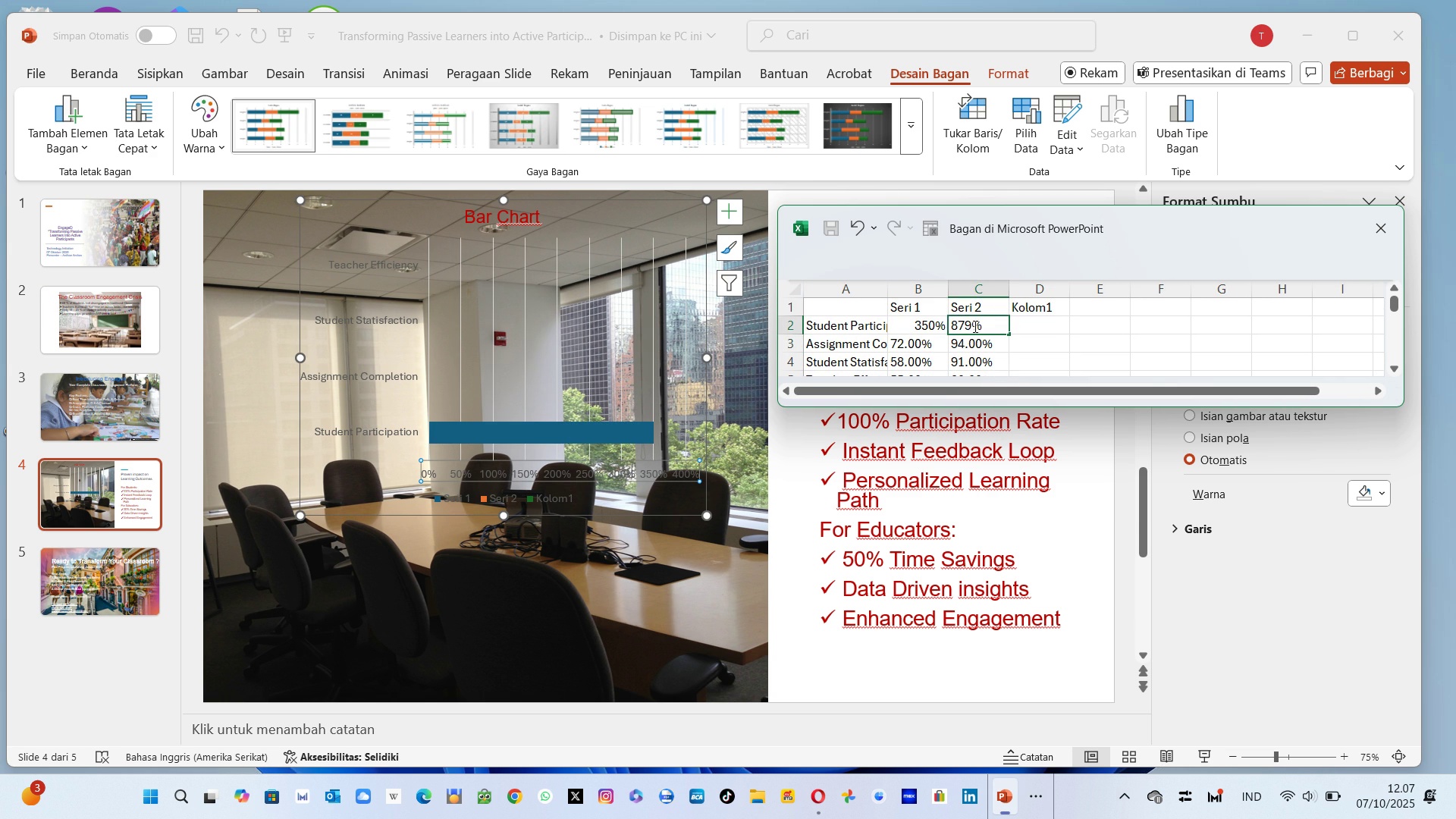 
key(Enter)
 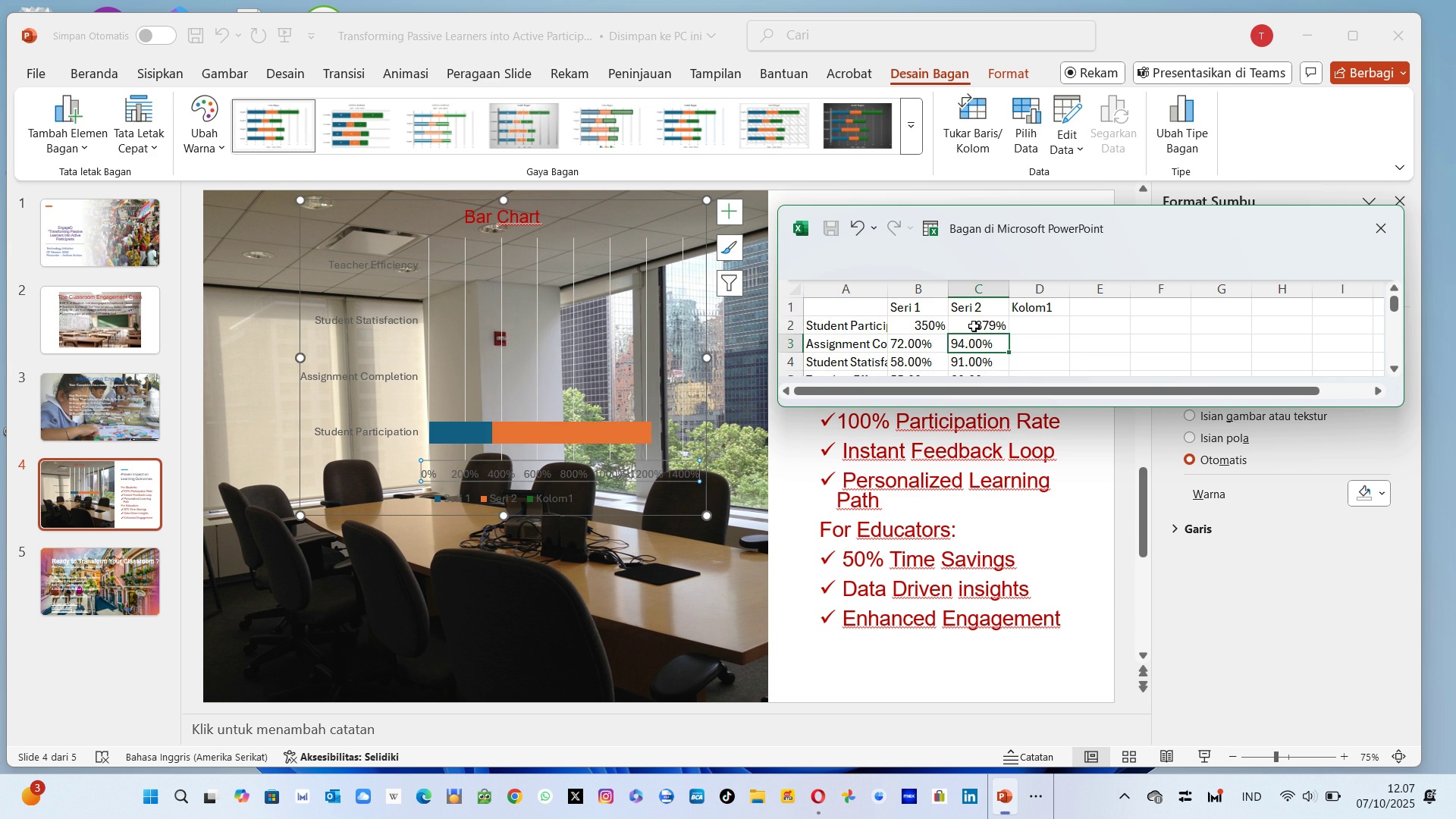 
left_click([974, 326])
 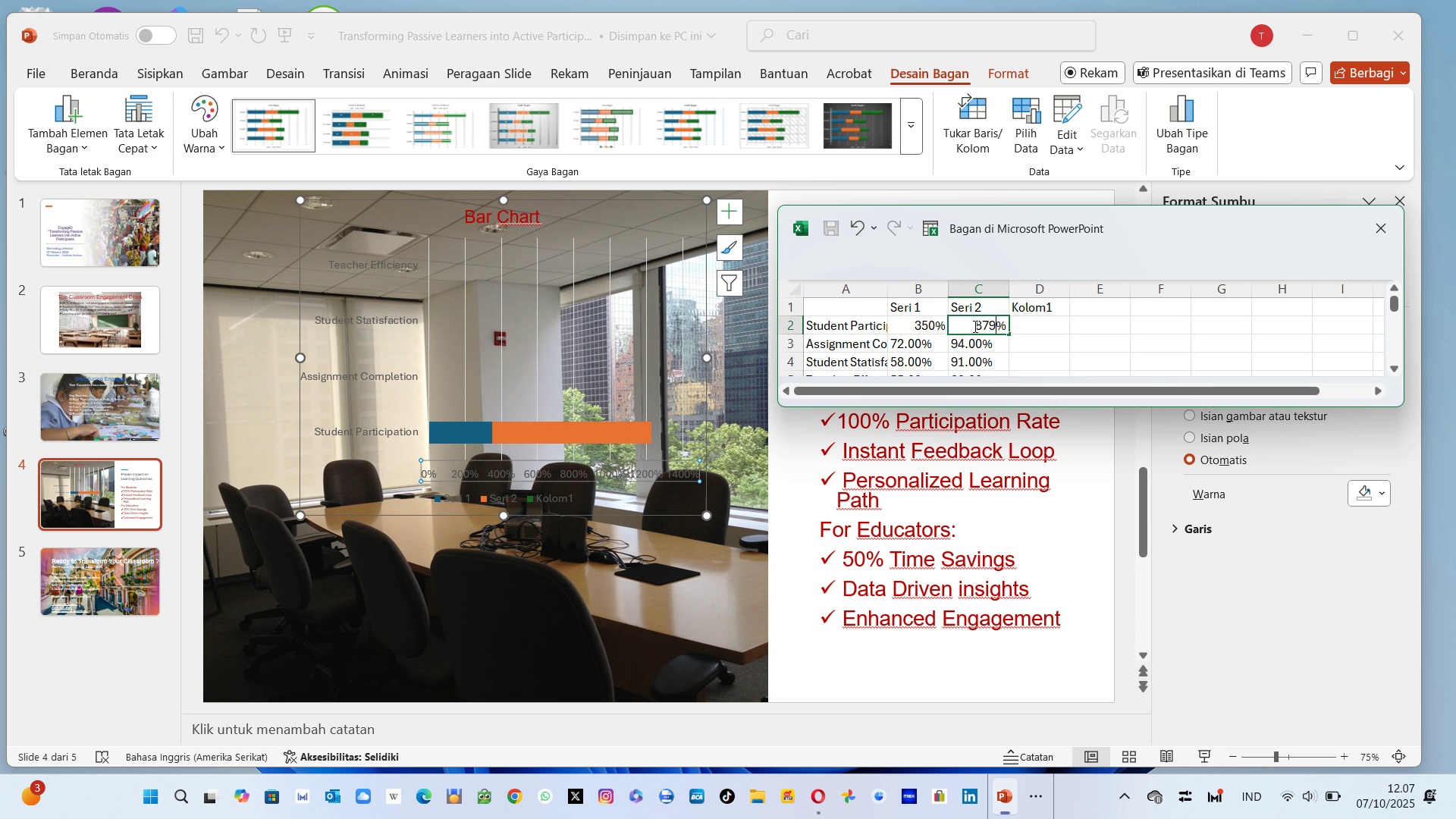 
type(870)
 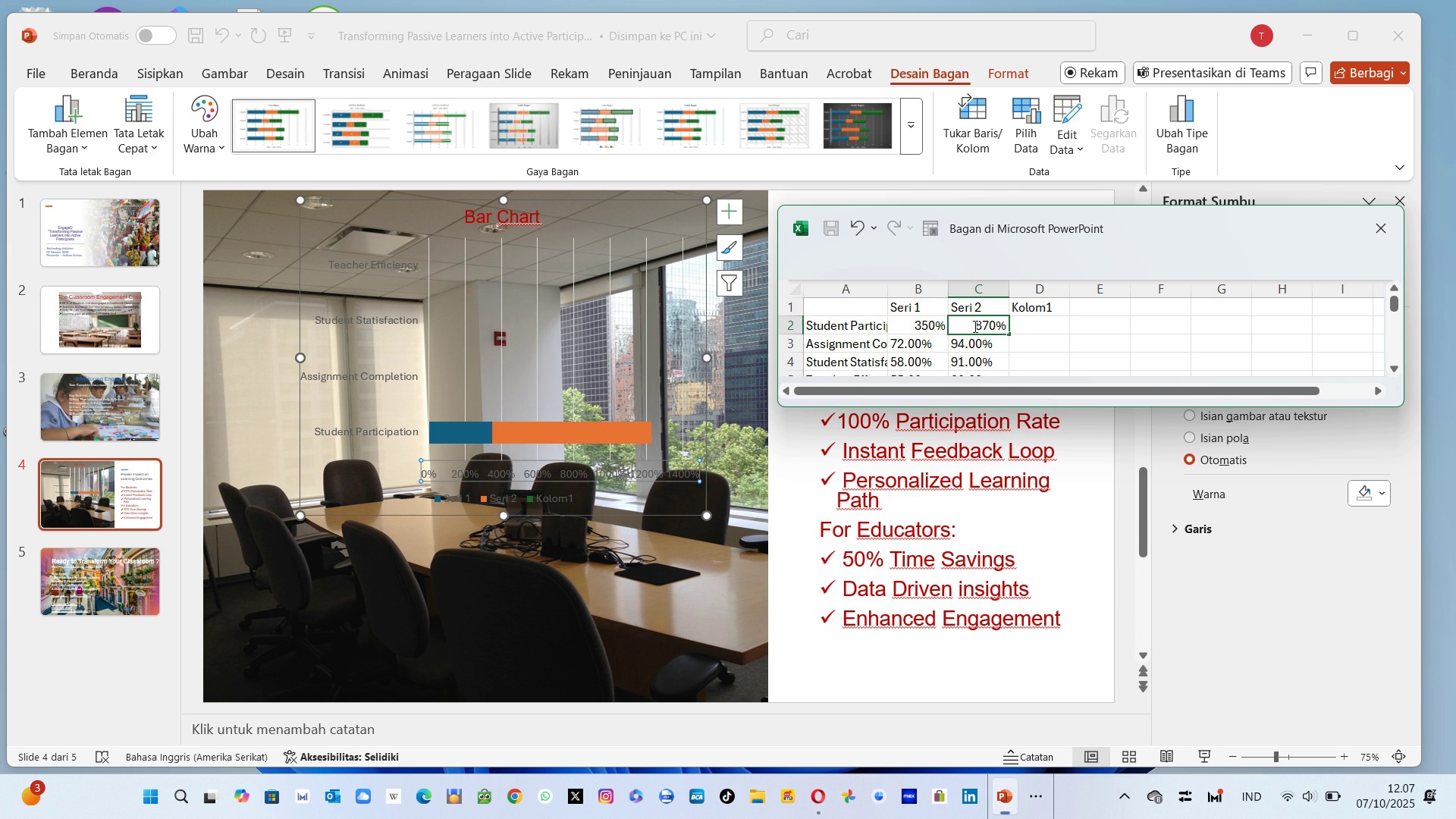 
key(Enter)
 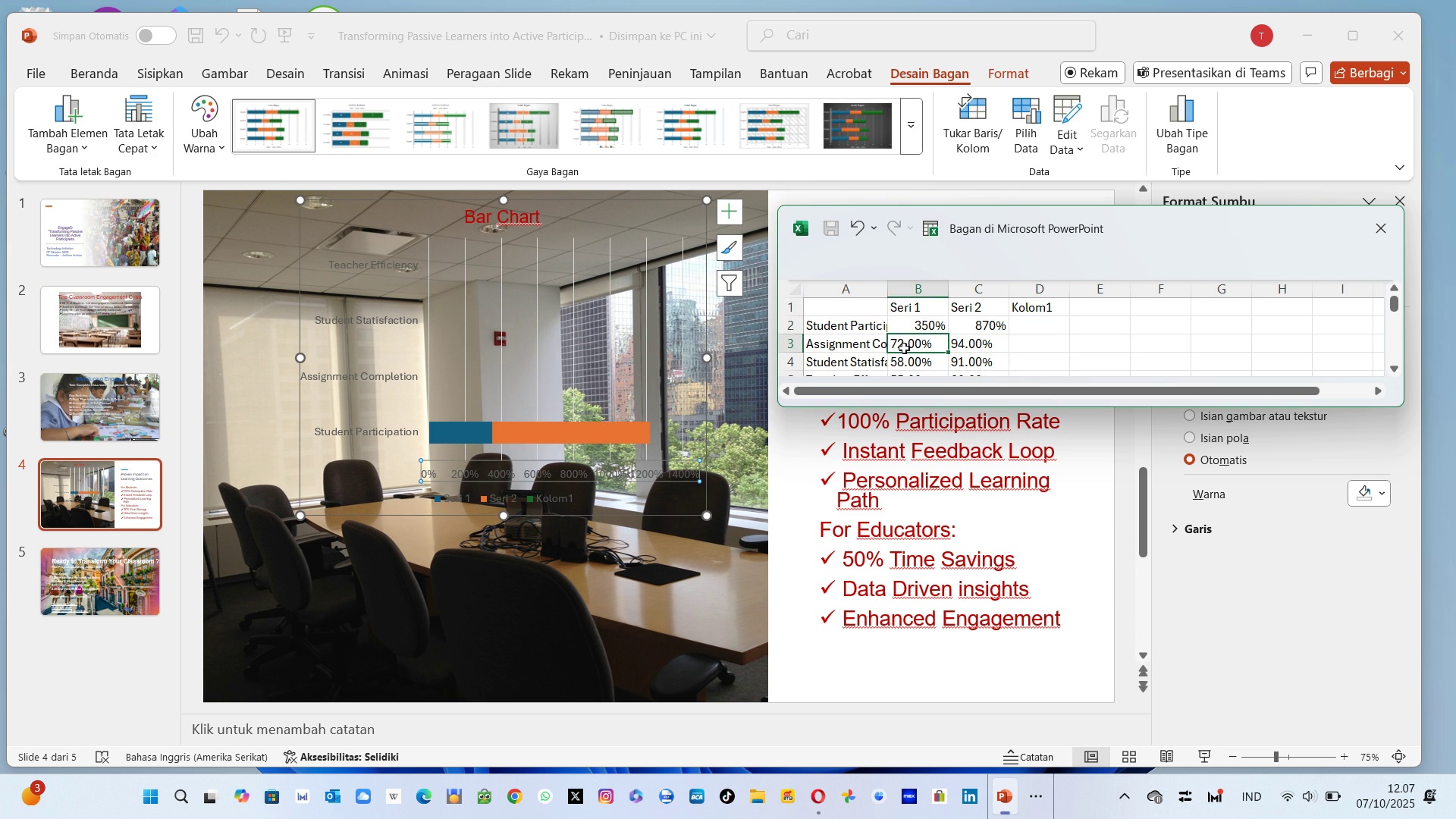 
left_click([904, 348])
 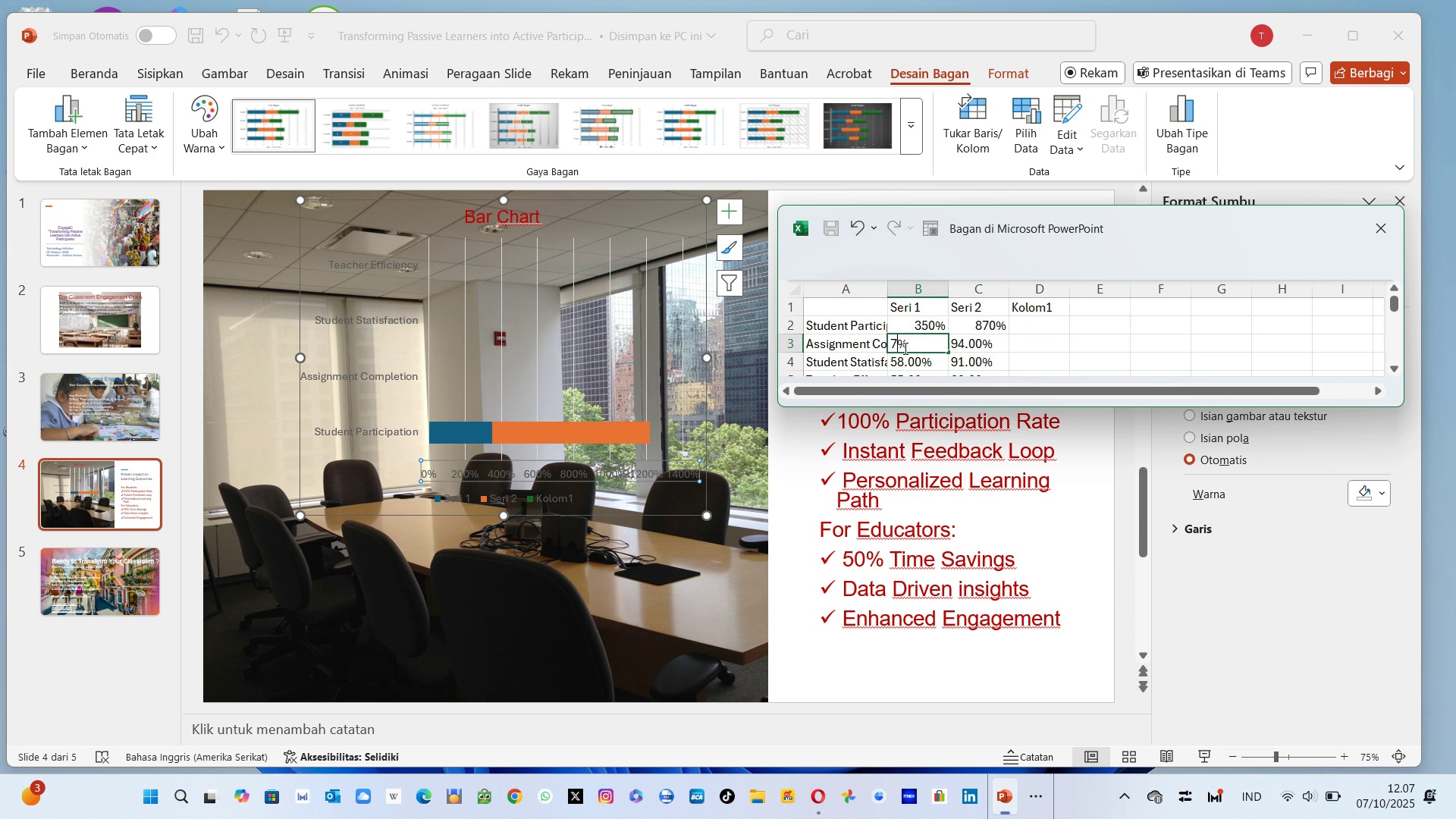 
type(720)
 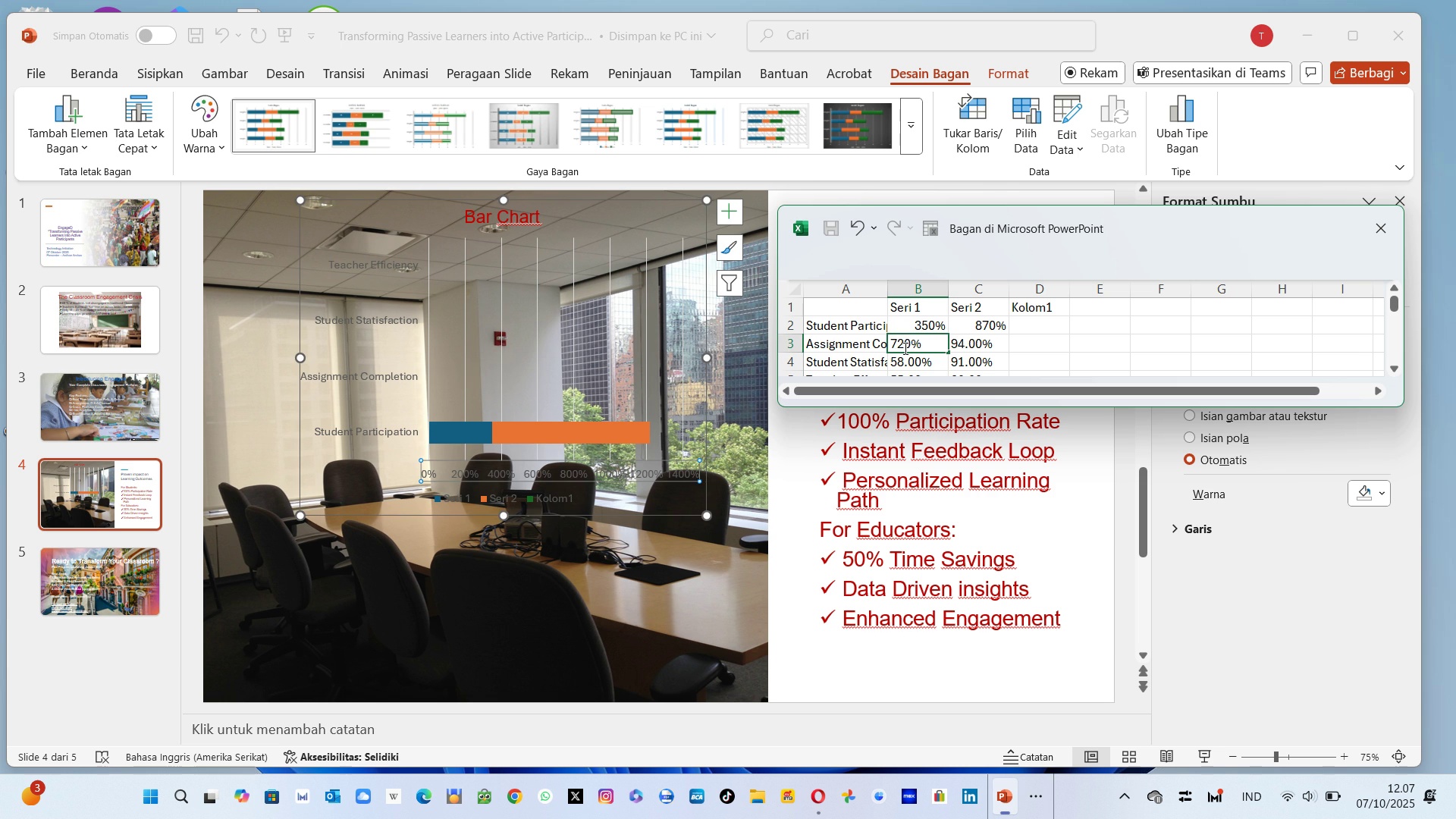 
key(Enter)
 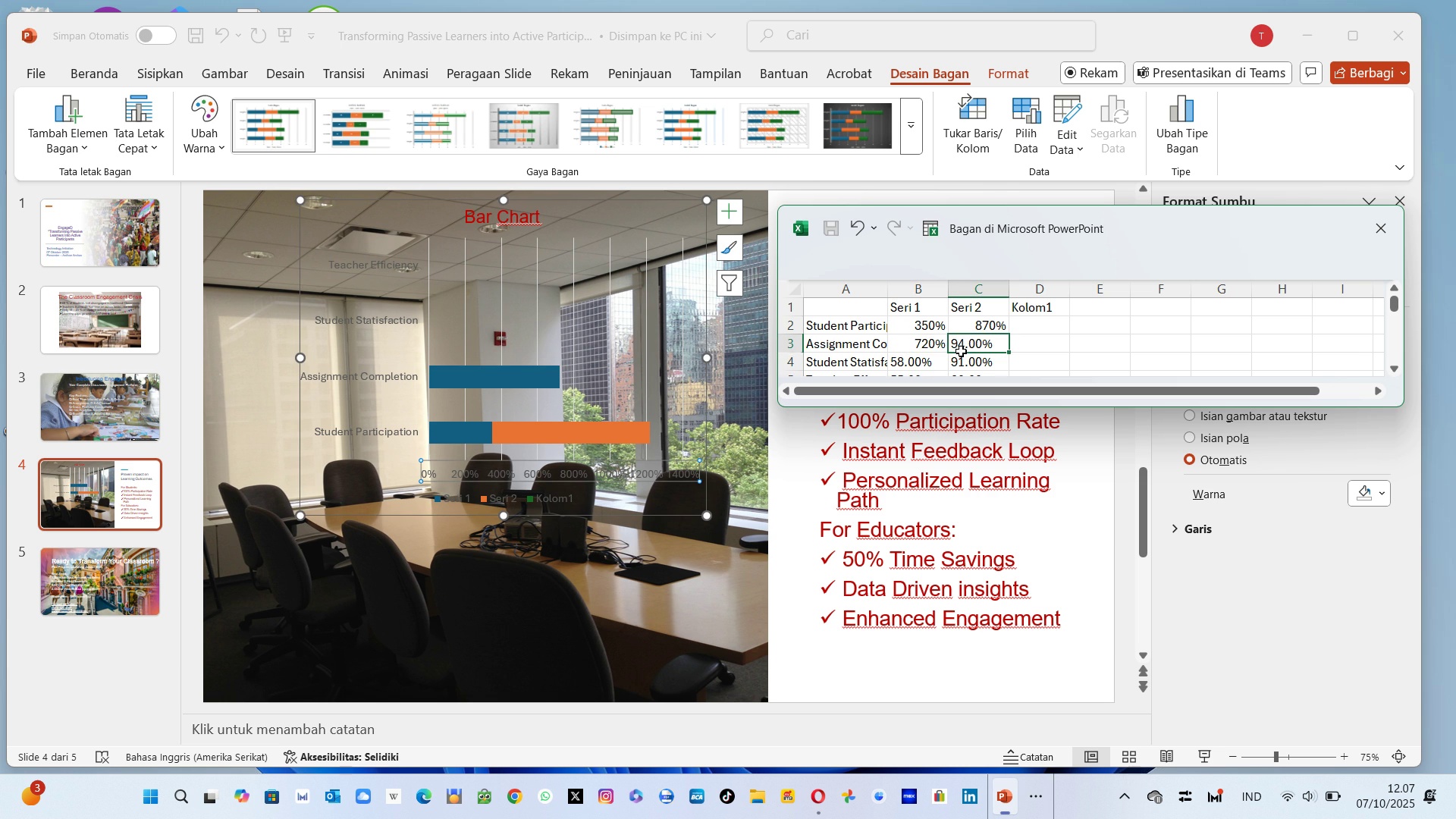 
left_click([961, 351])
 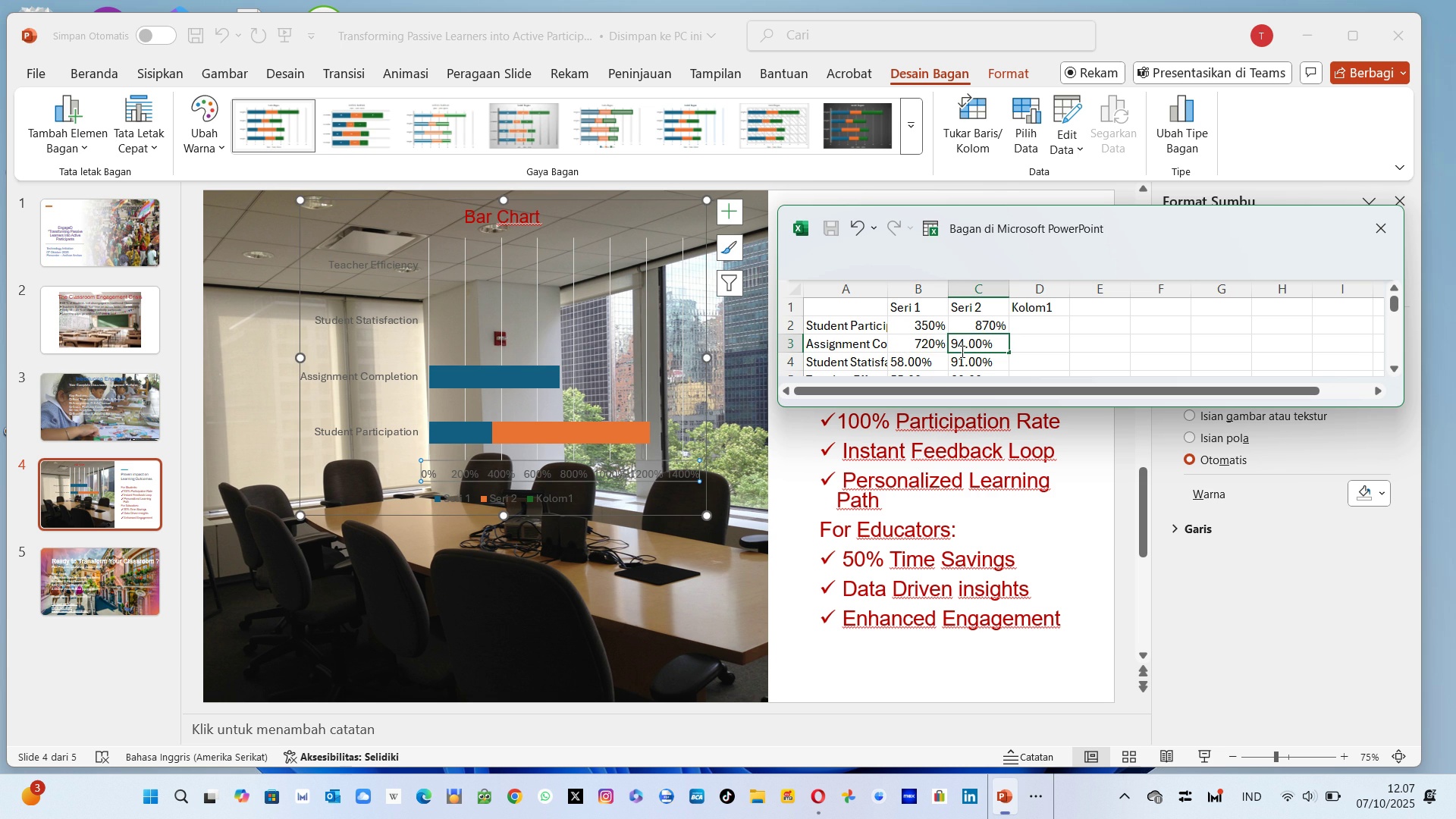 
type(940)
 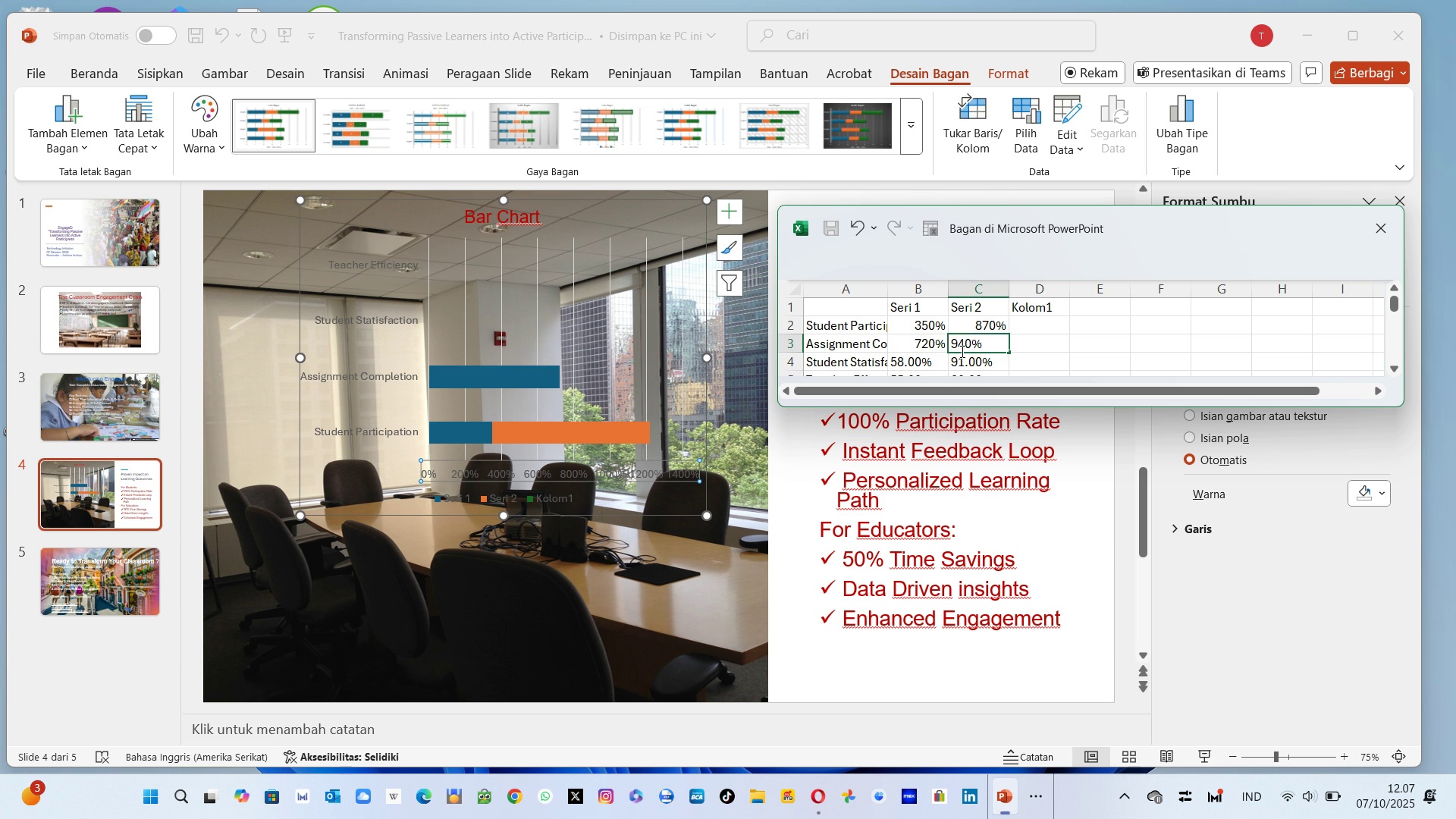 
key(Enter)
 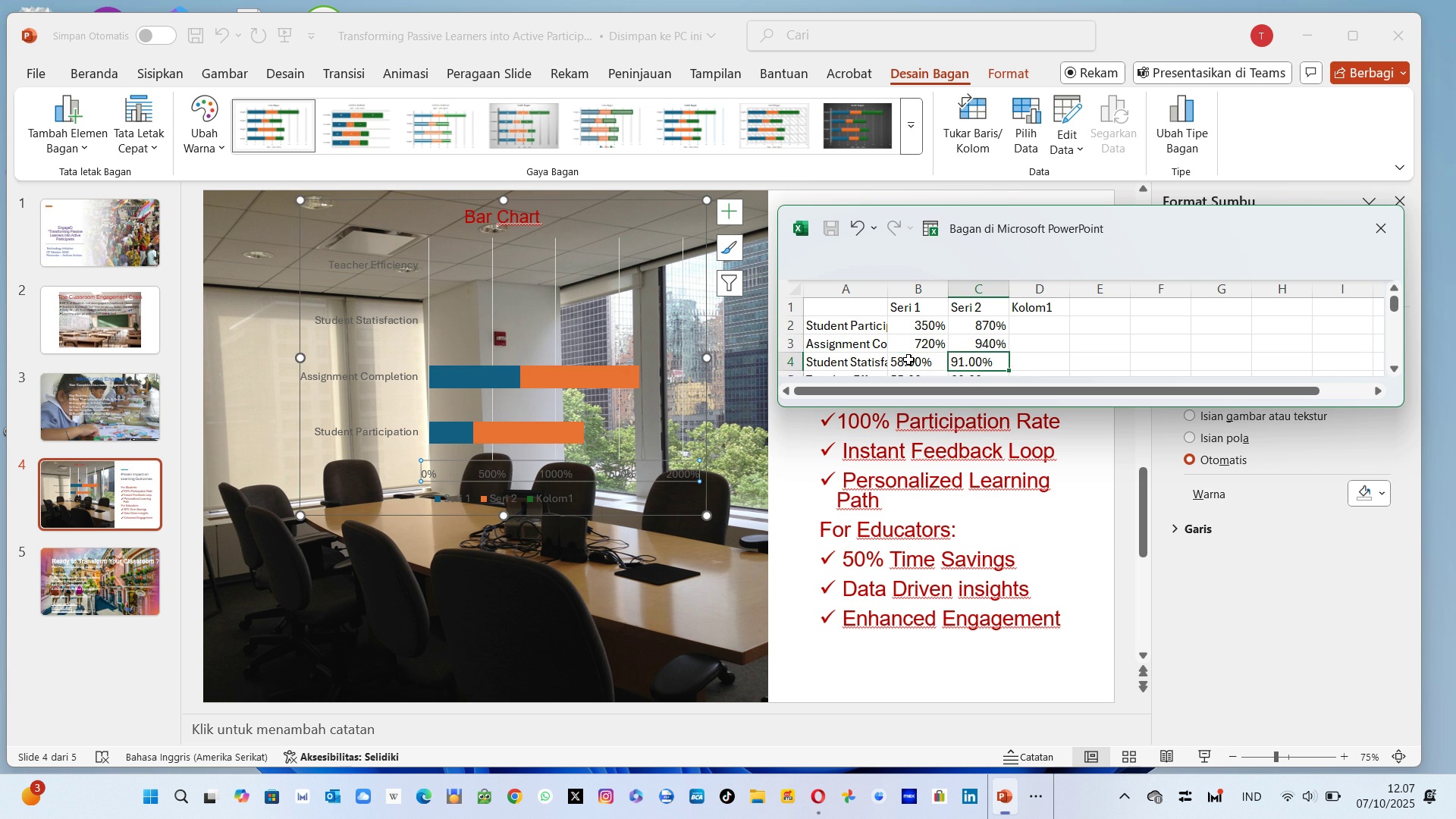 
left_click([908, 359])
 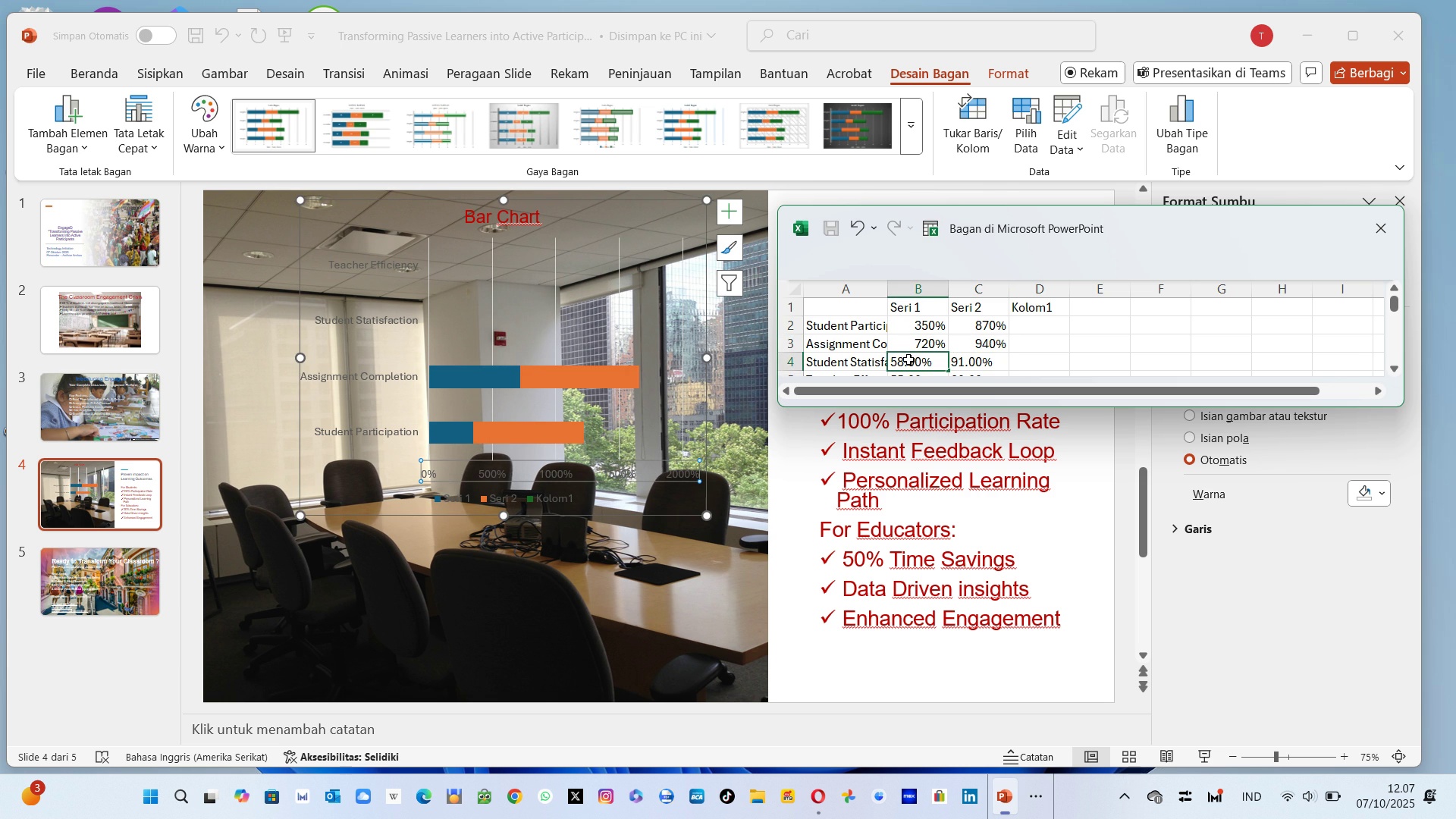 
type(580)
 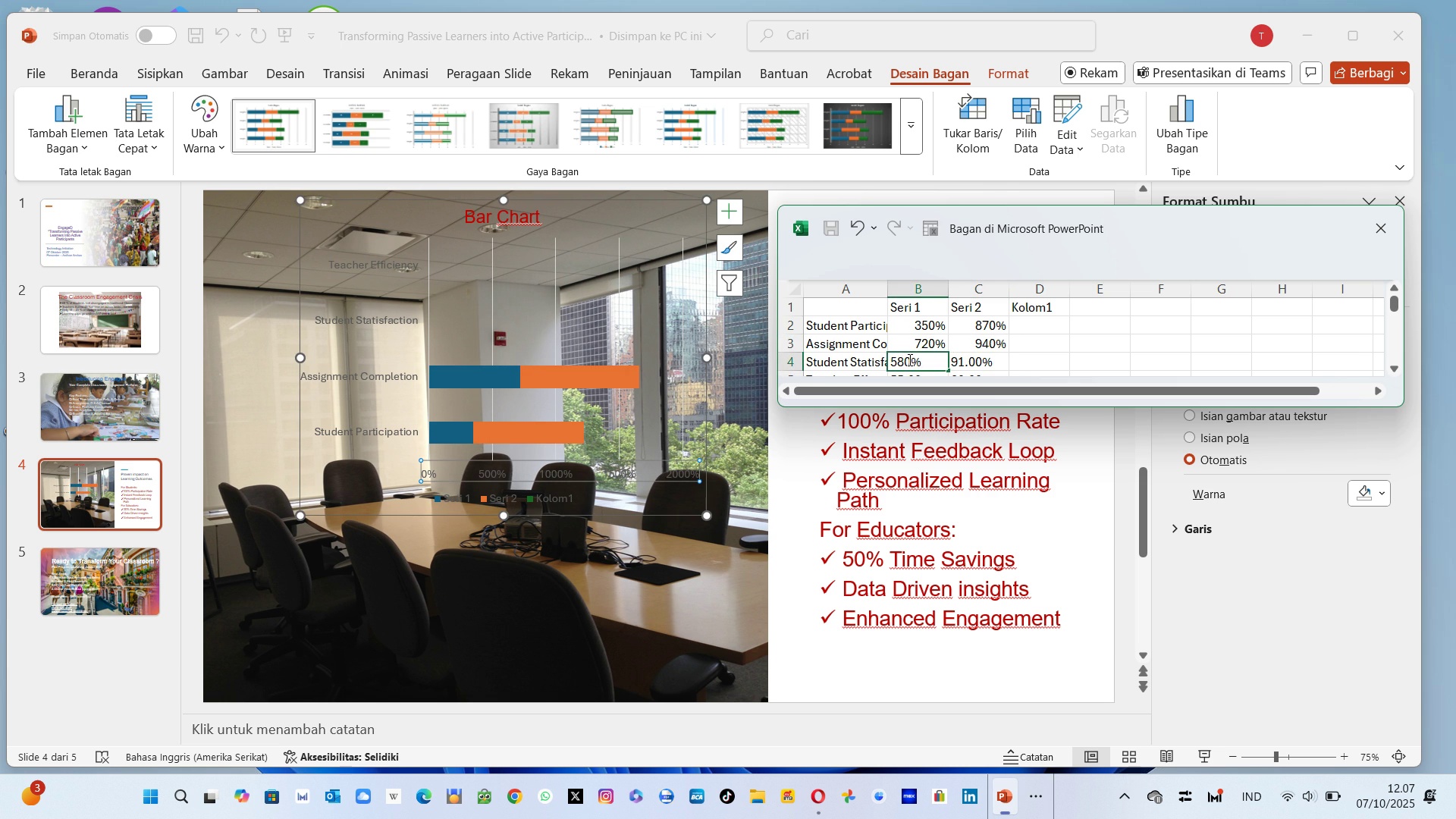 
key(Enter)
 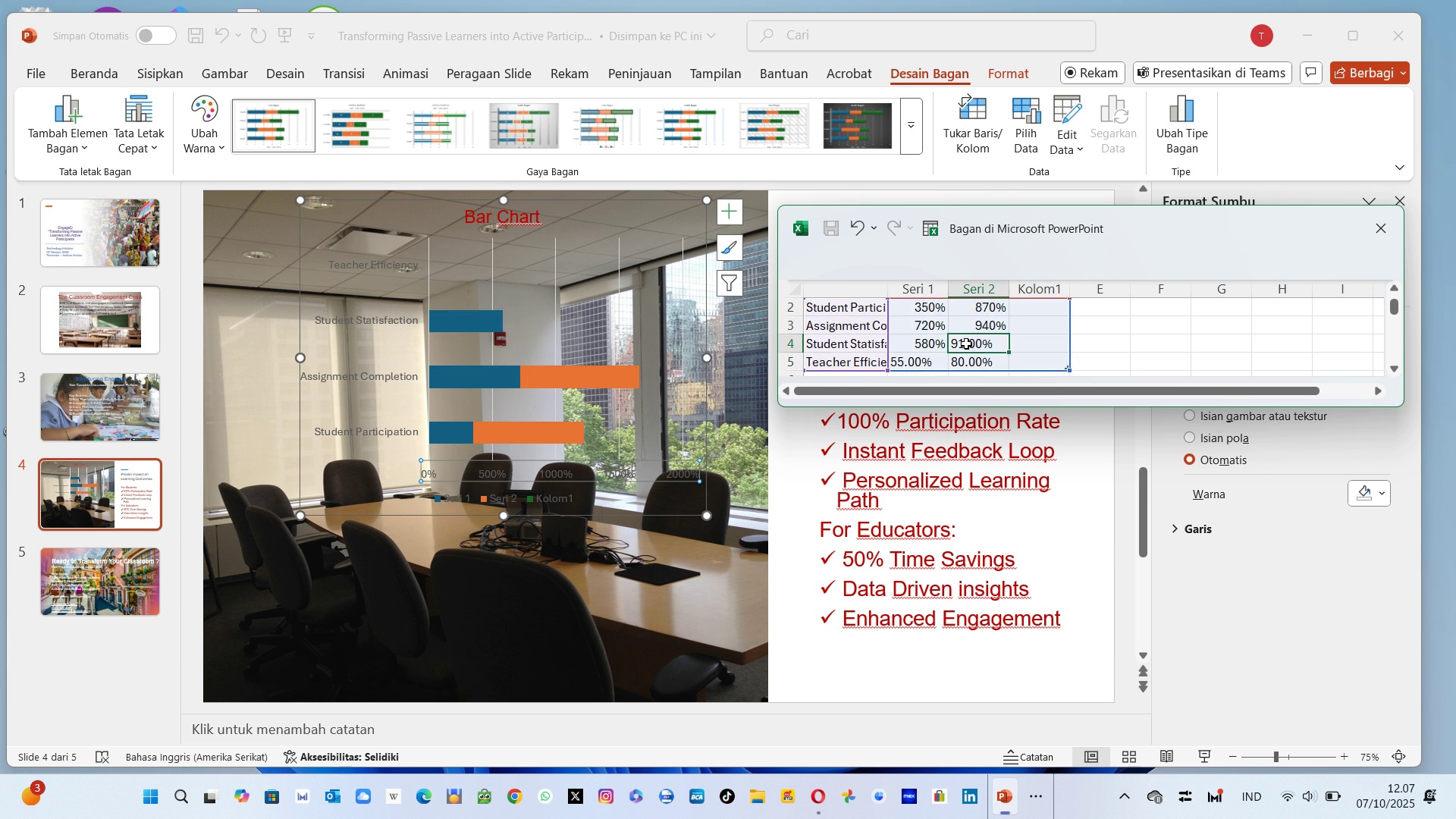 
left_click([966, 344])
 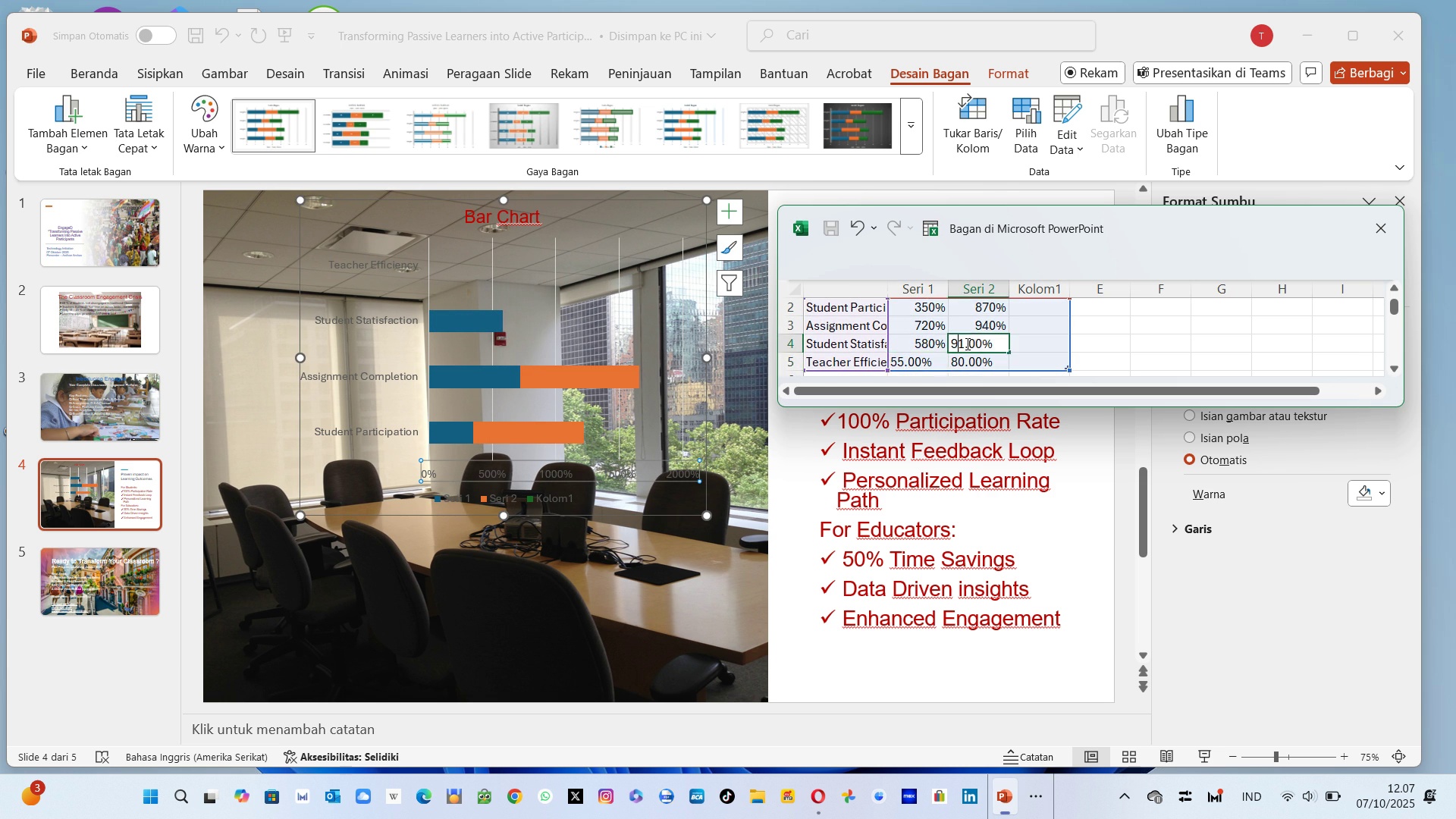 
type(910)
 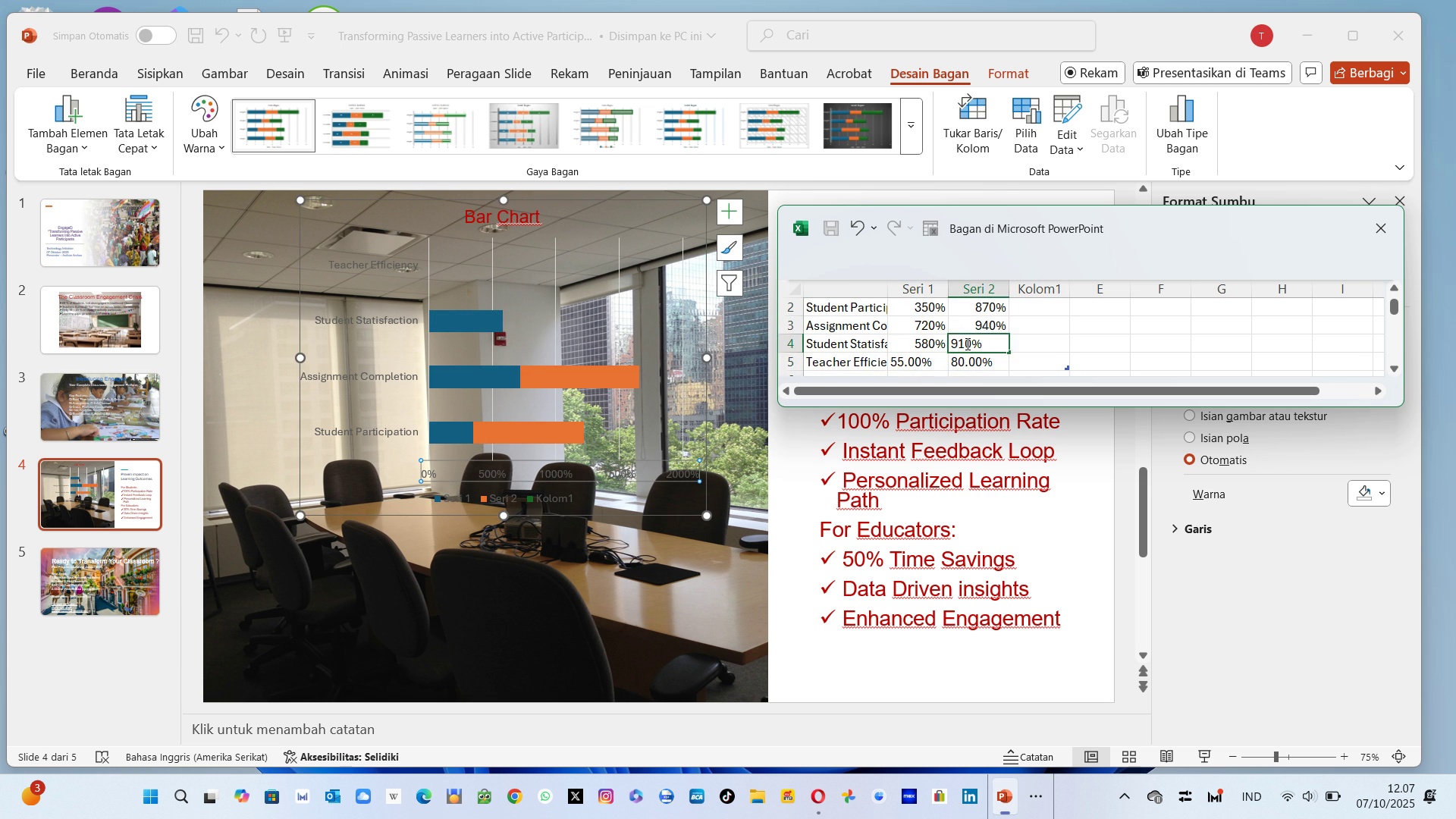 
key(Enter)
 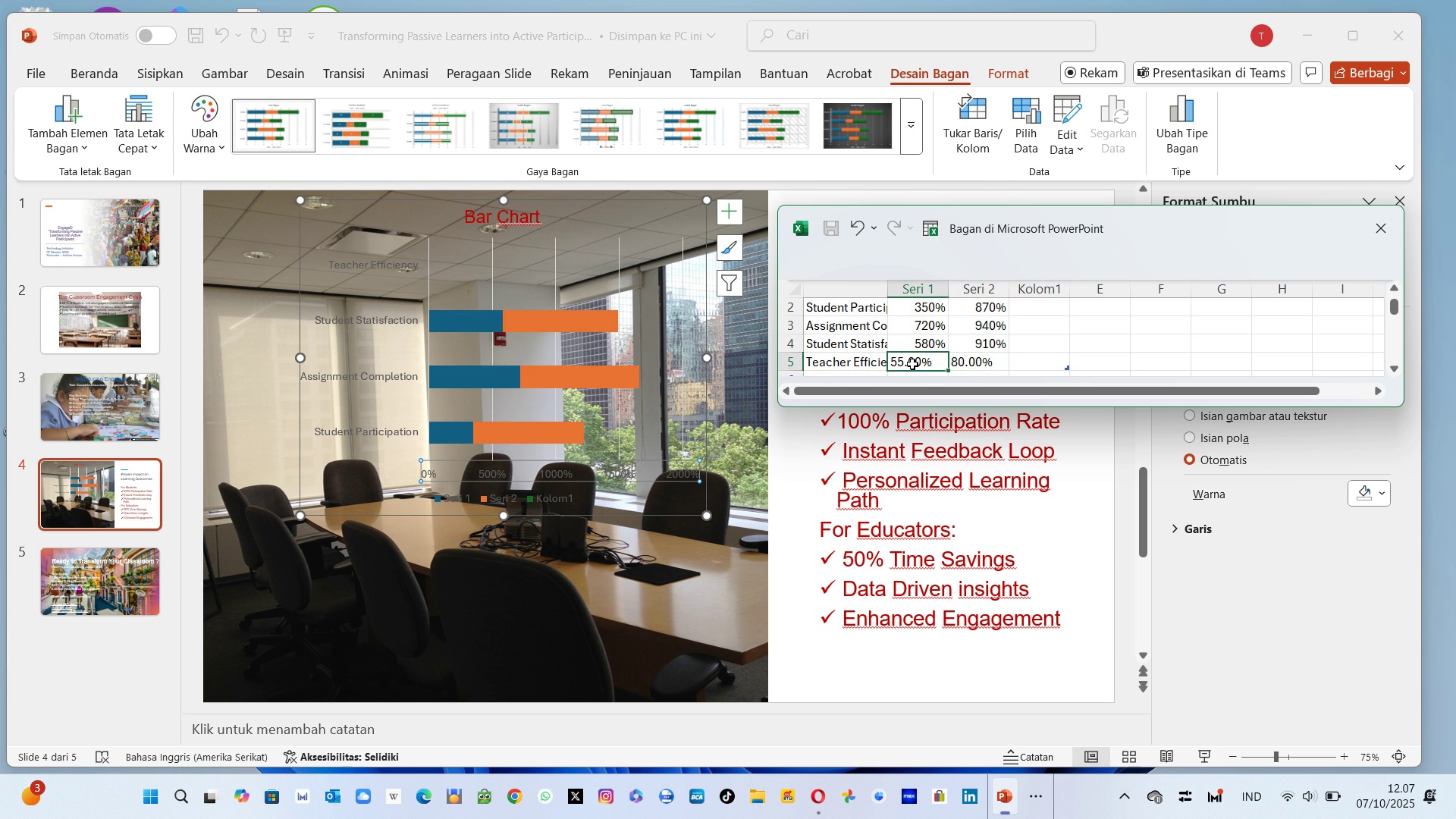 
left_click([912, 364])
 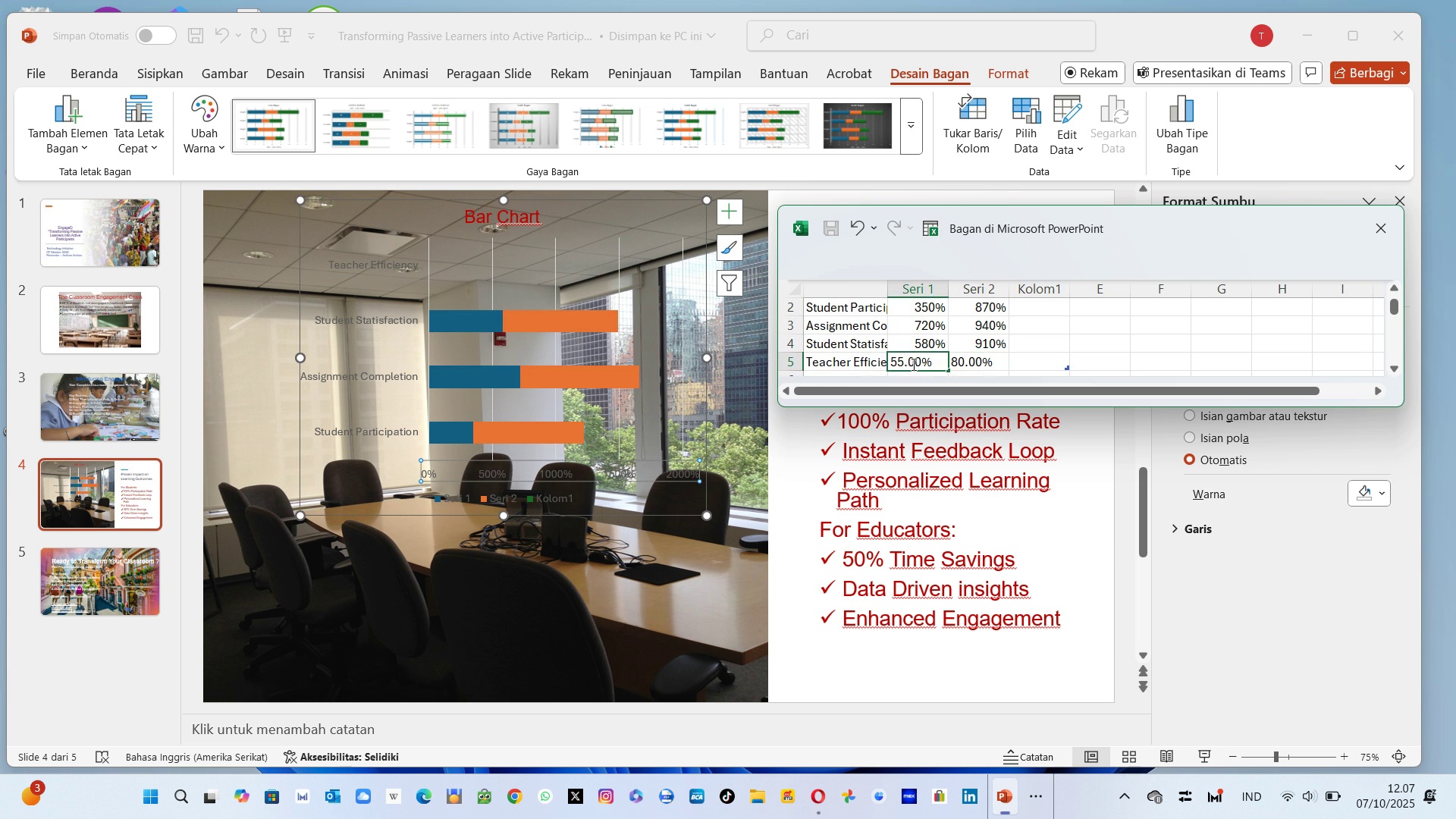 
type(550)
 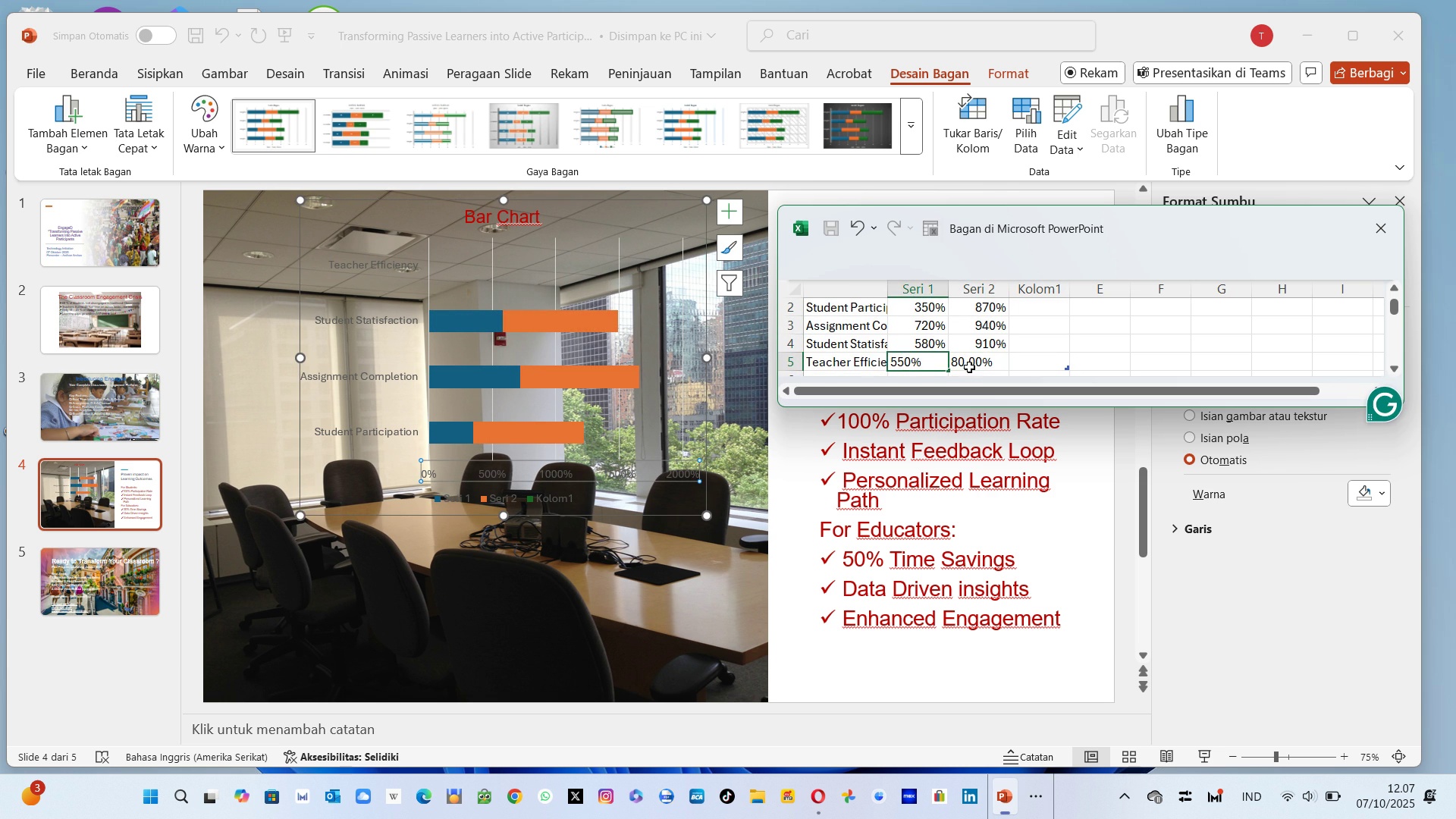 
left_click([972, 367])
 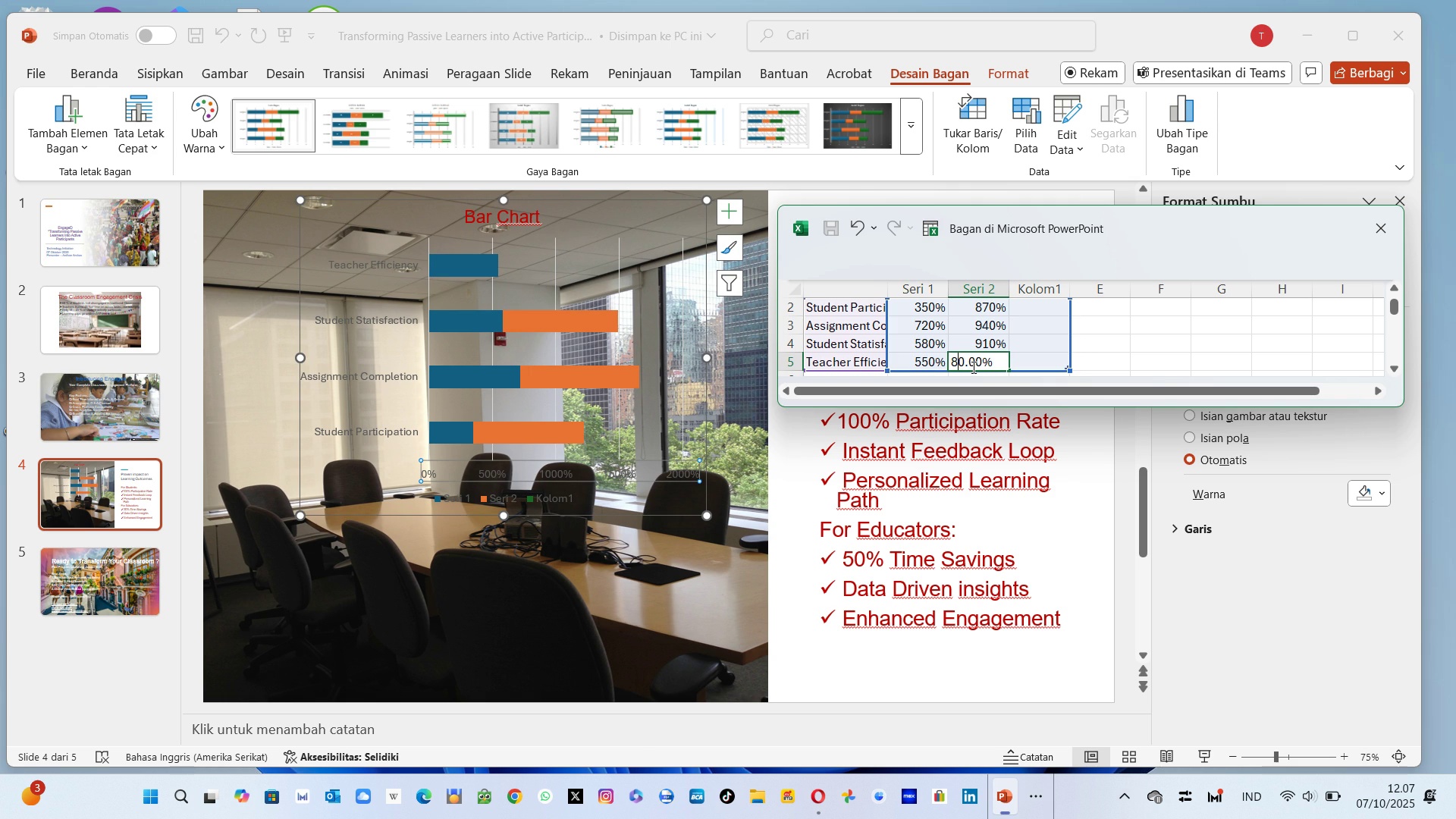 
type(800)
 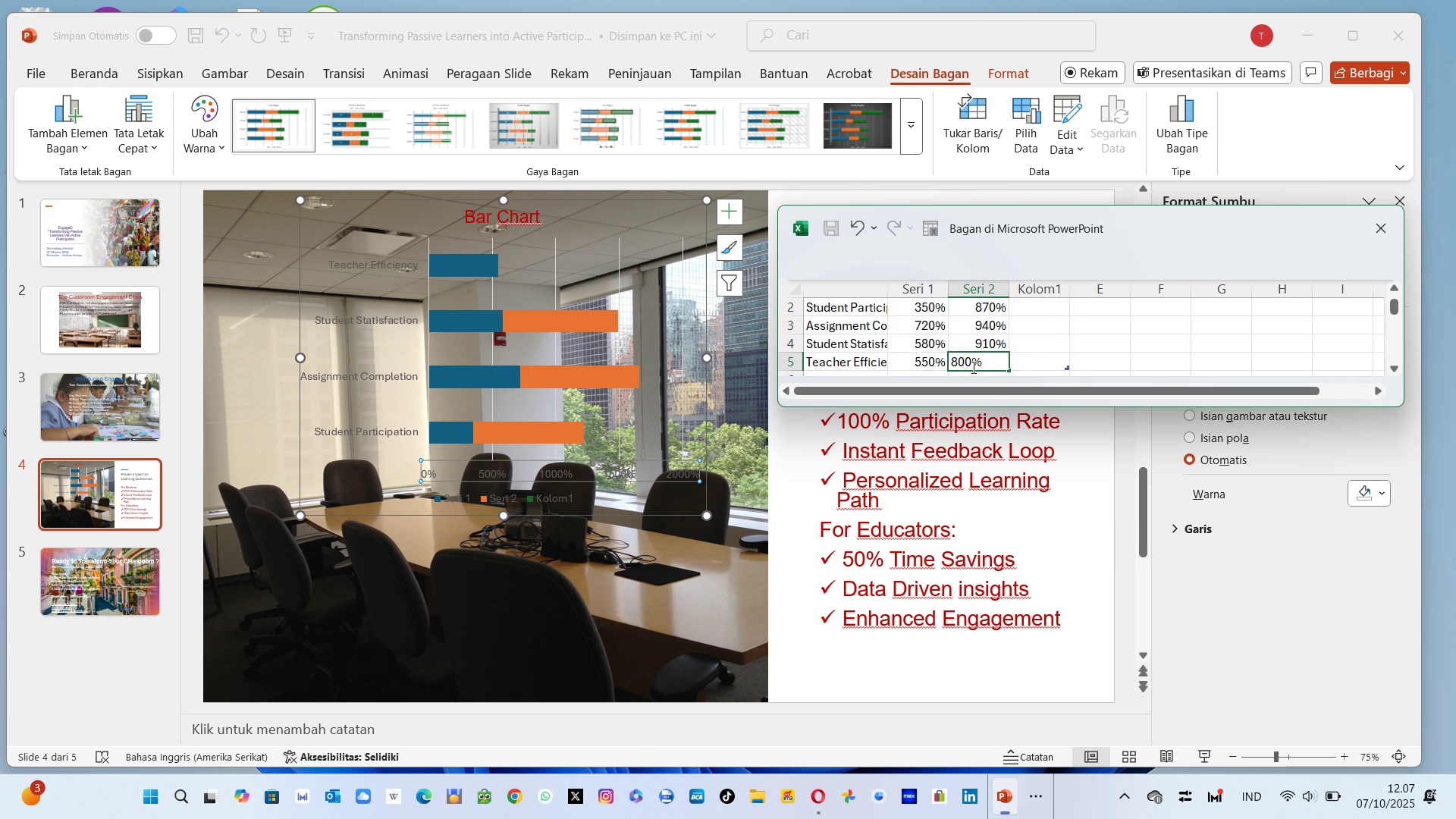 
key(Enter)
 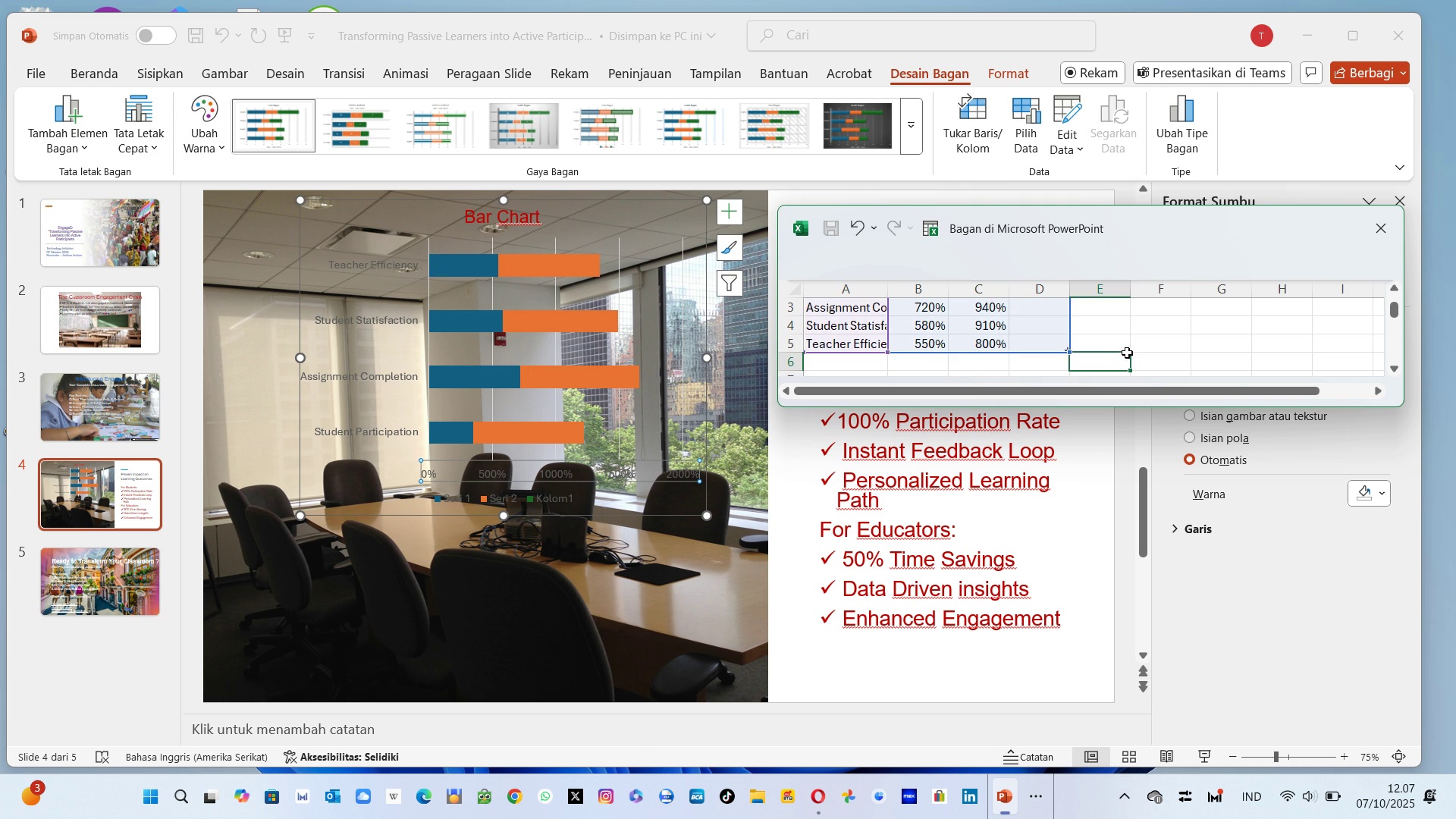 
left_click([1127, 353])